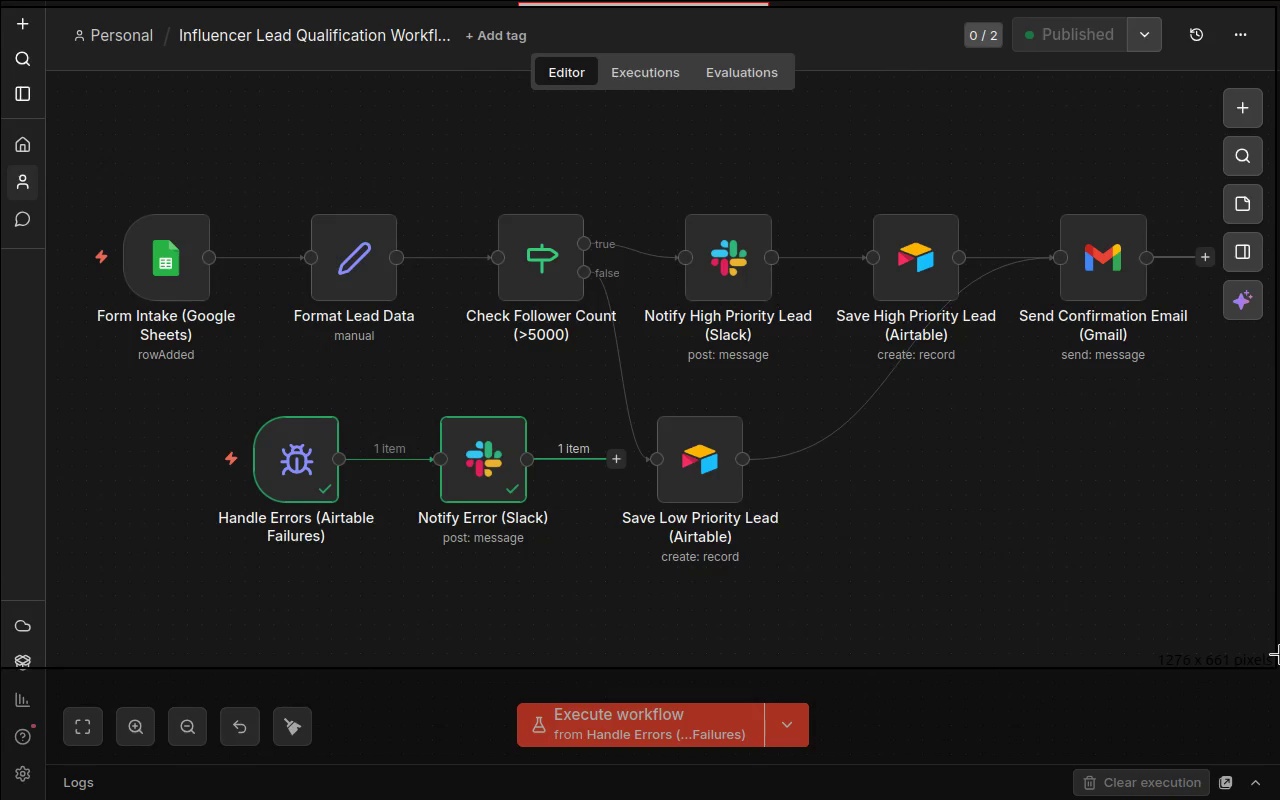 
key(Enter)
 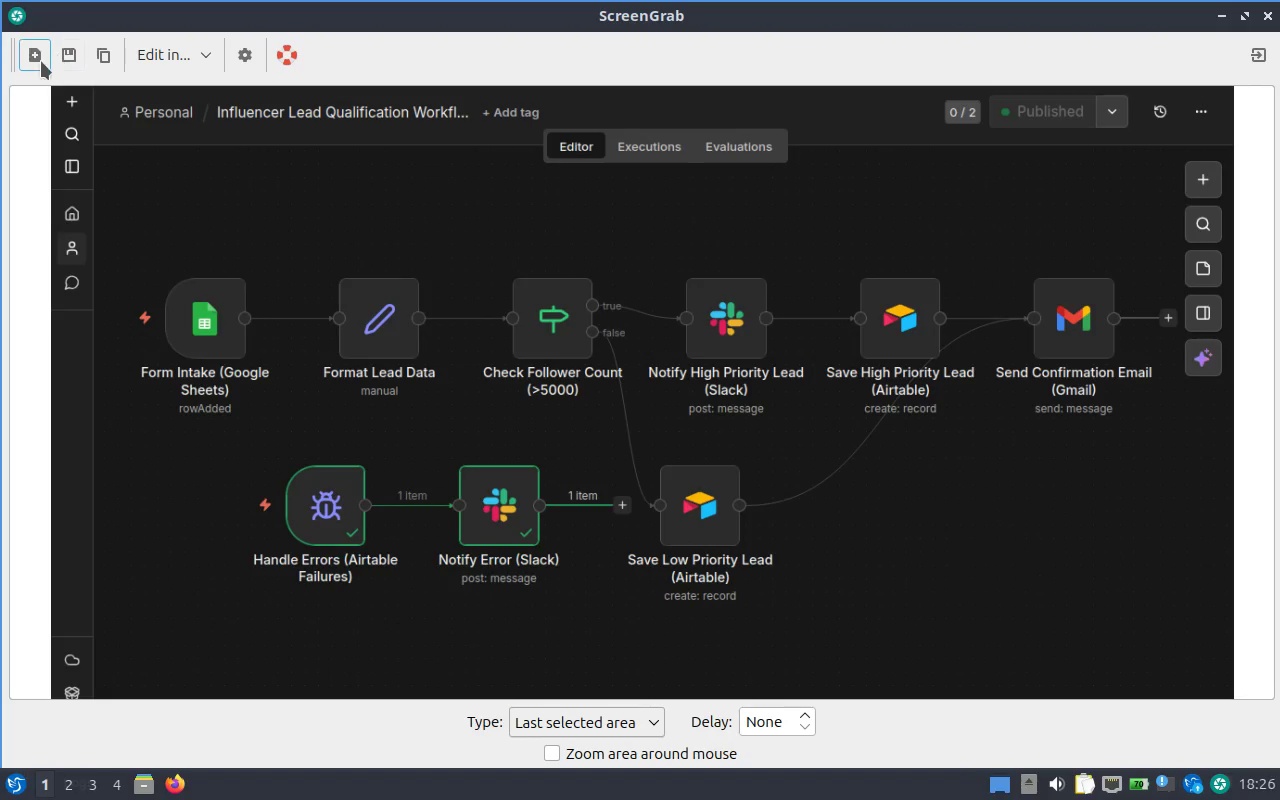 
left_click([65, 49])
 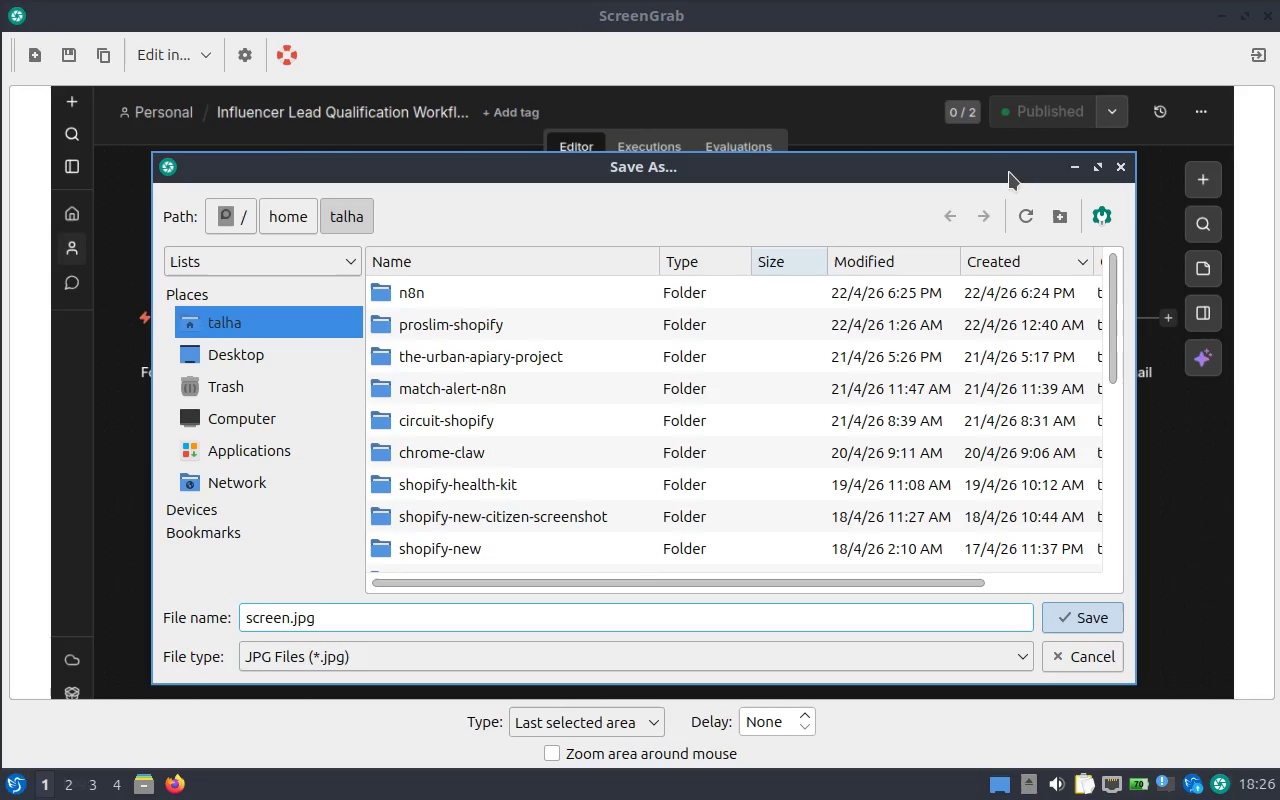 
double_click([1009, 172])
 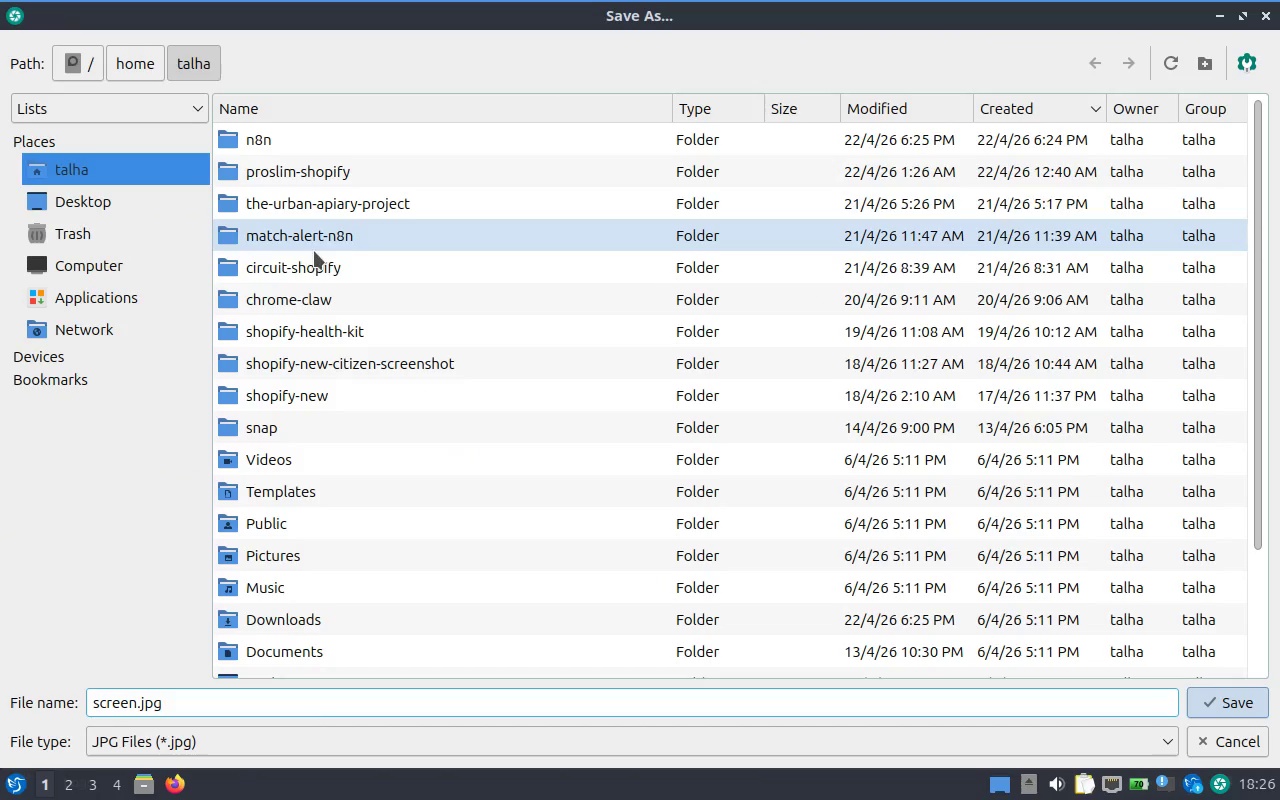 
double_click([355, 139])
 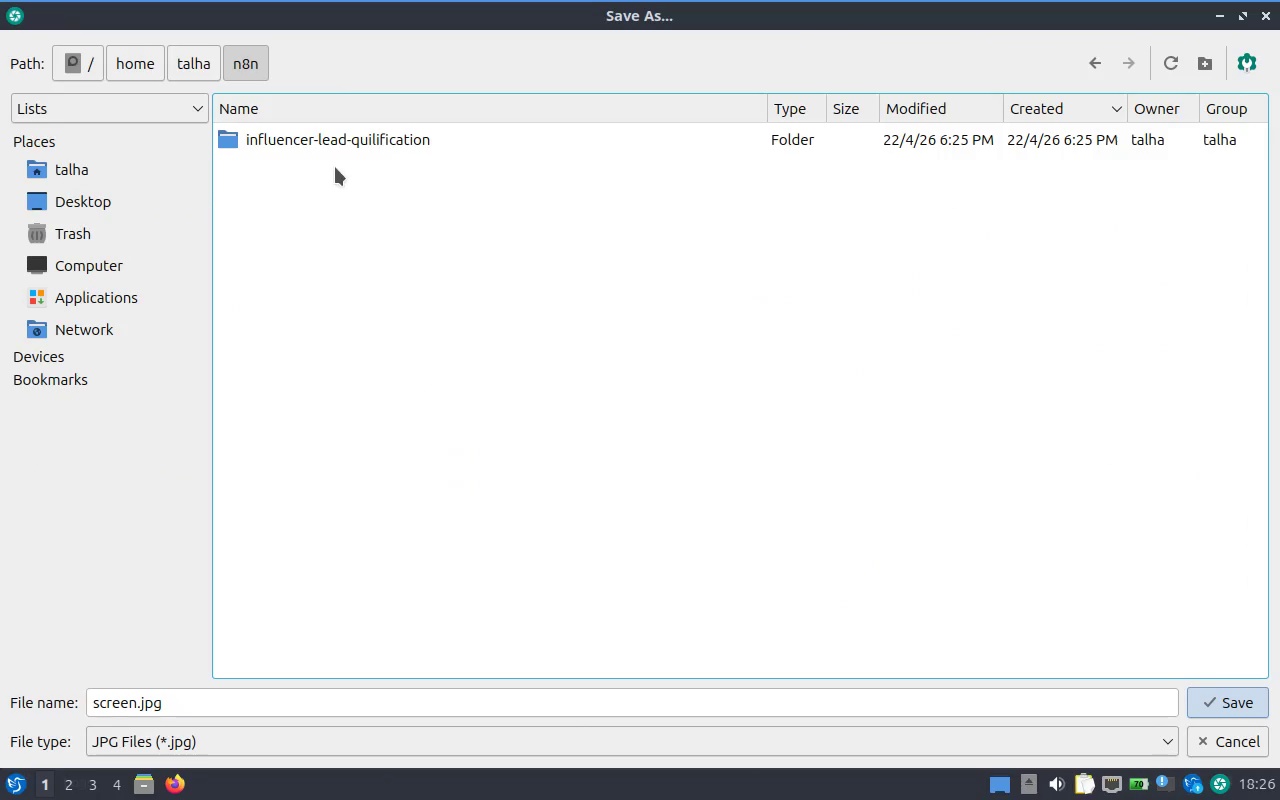 
double_click([357, 143])
 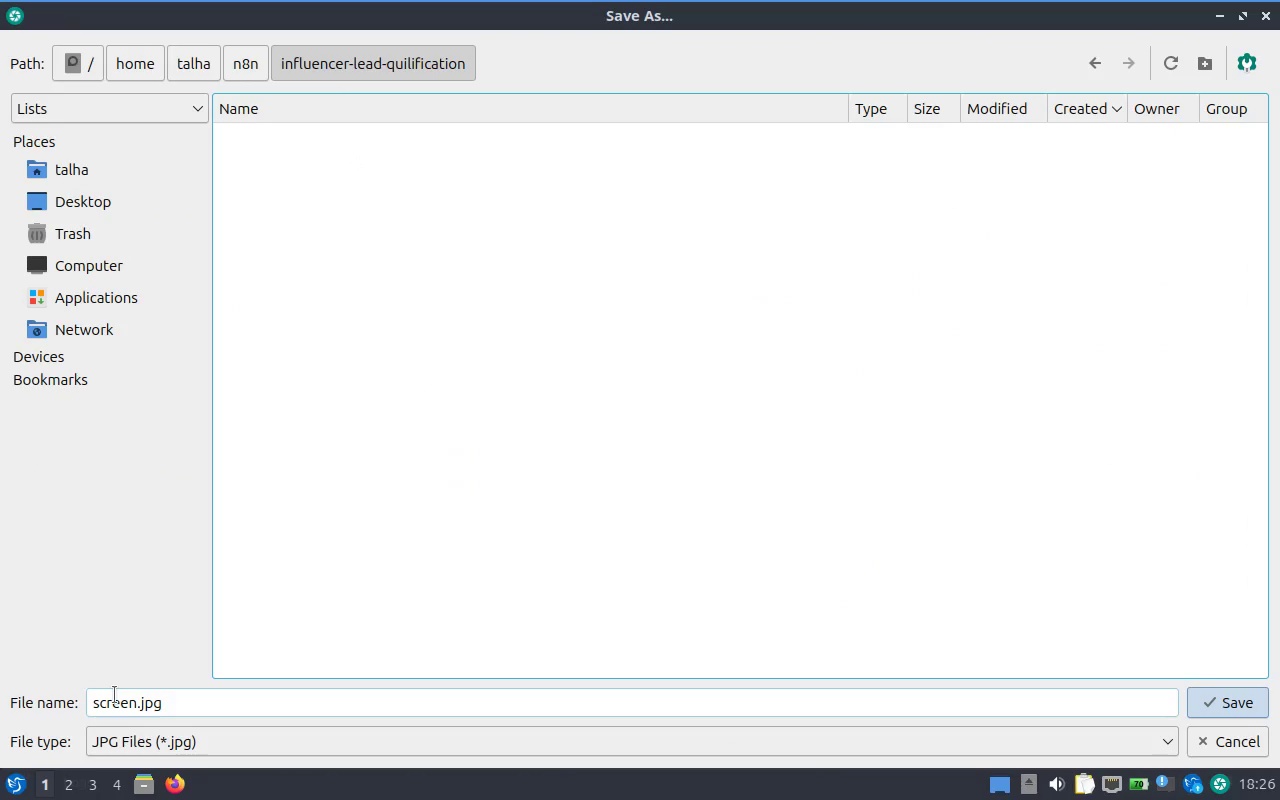 
double_click([113, 695])
 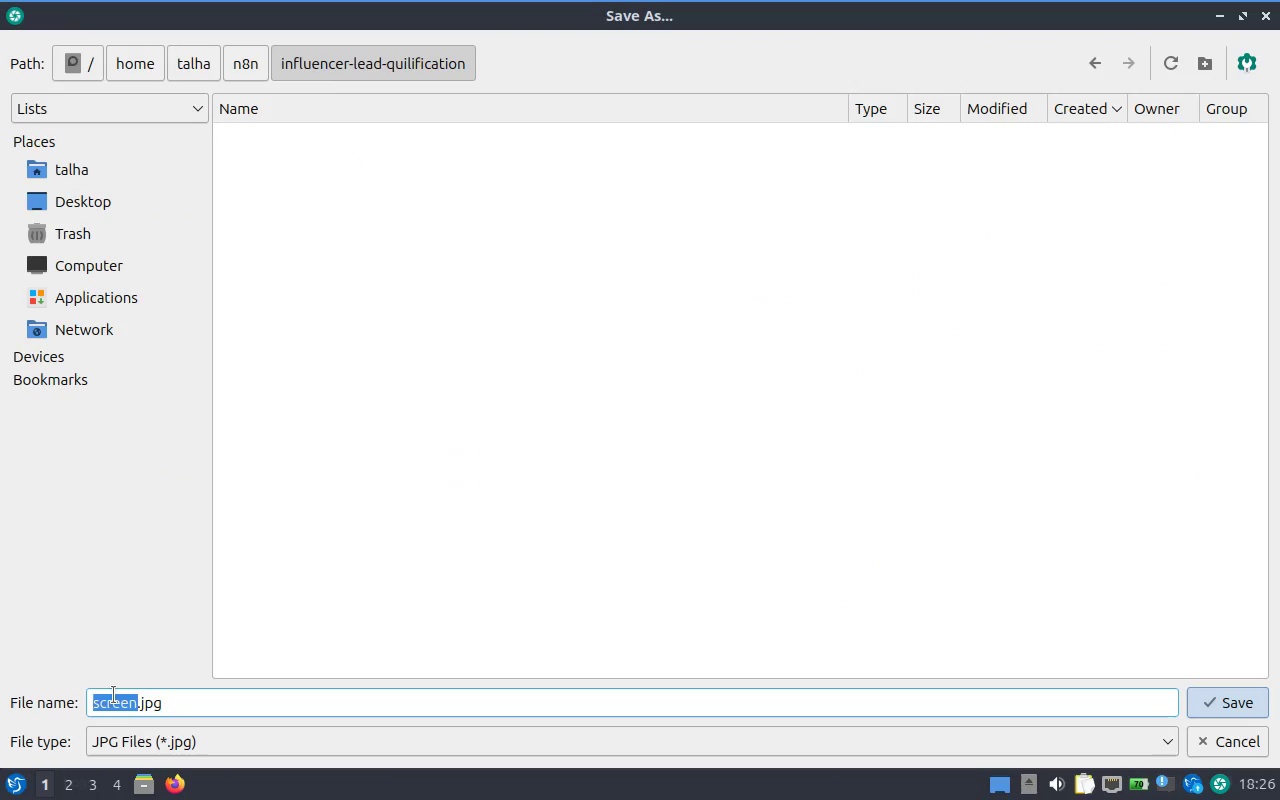 
type(workflow-sce)
key(Backspace)
type(reenshot)
 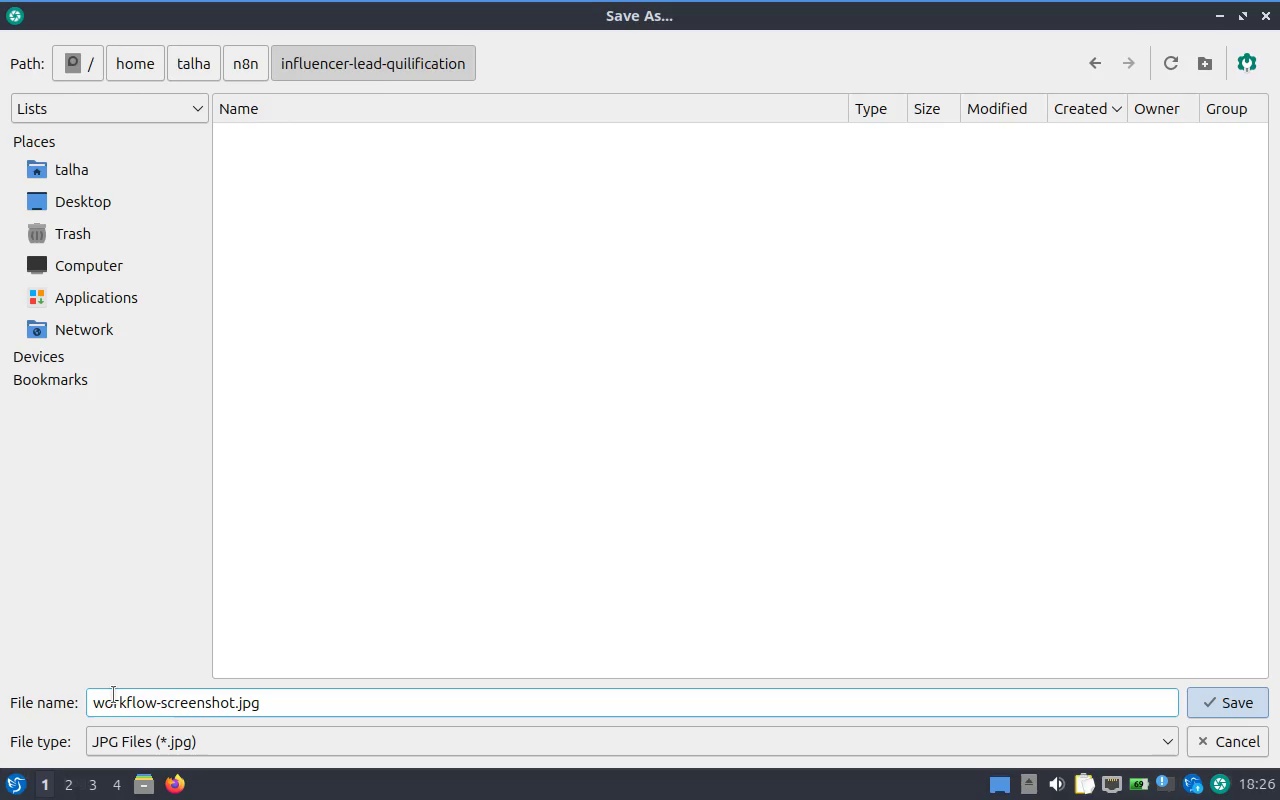 
key(Enter)
 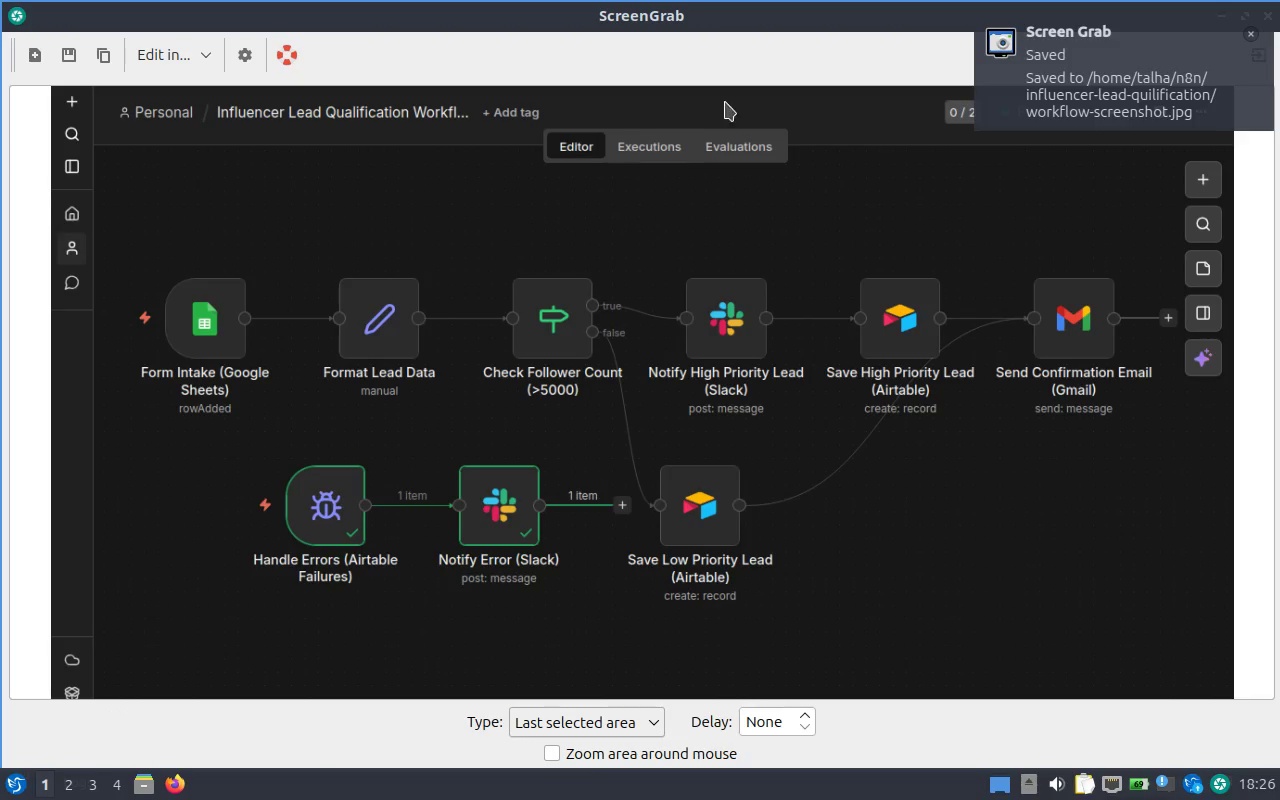 
left_click([720, 23])
 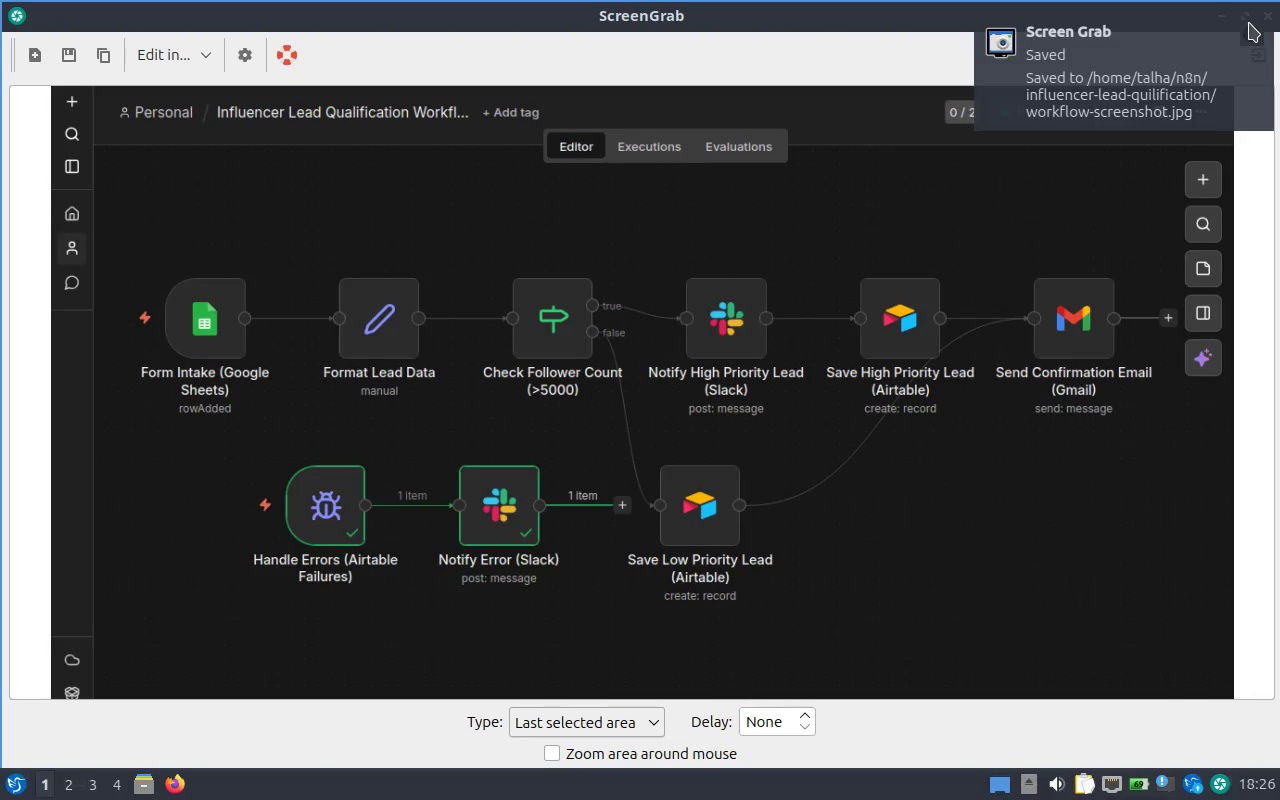 
left_click([1252, 38])
 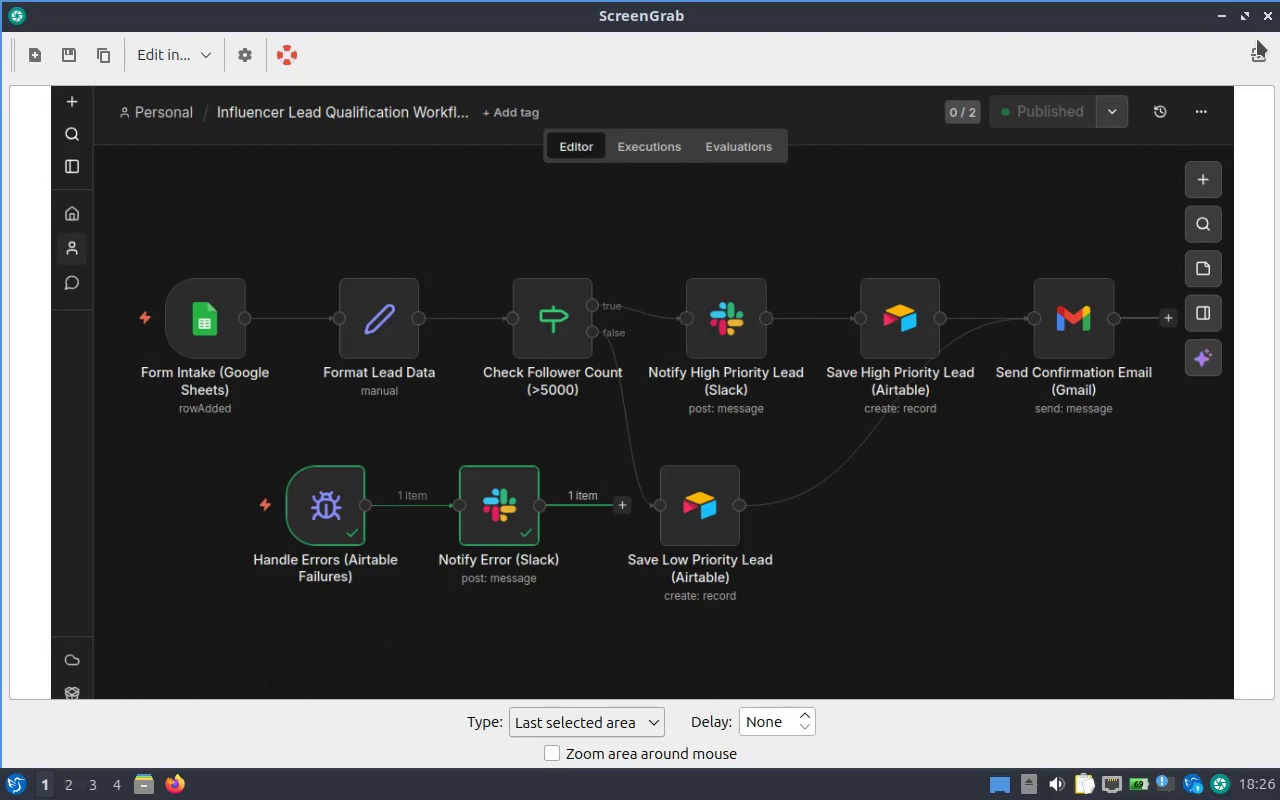 
left_click([1254, 48])
 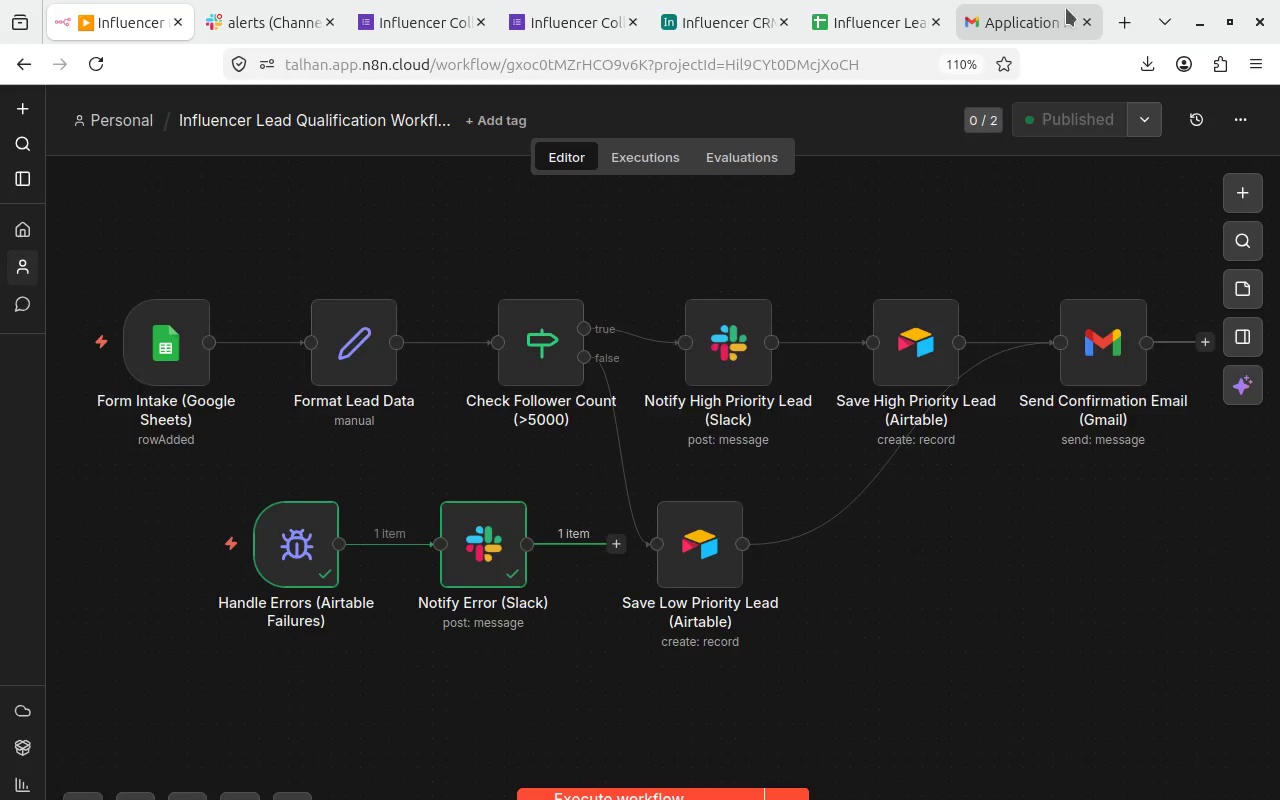 
left_click([1250, 61])
 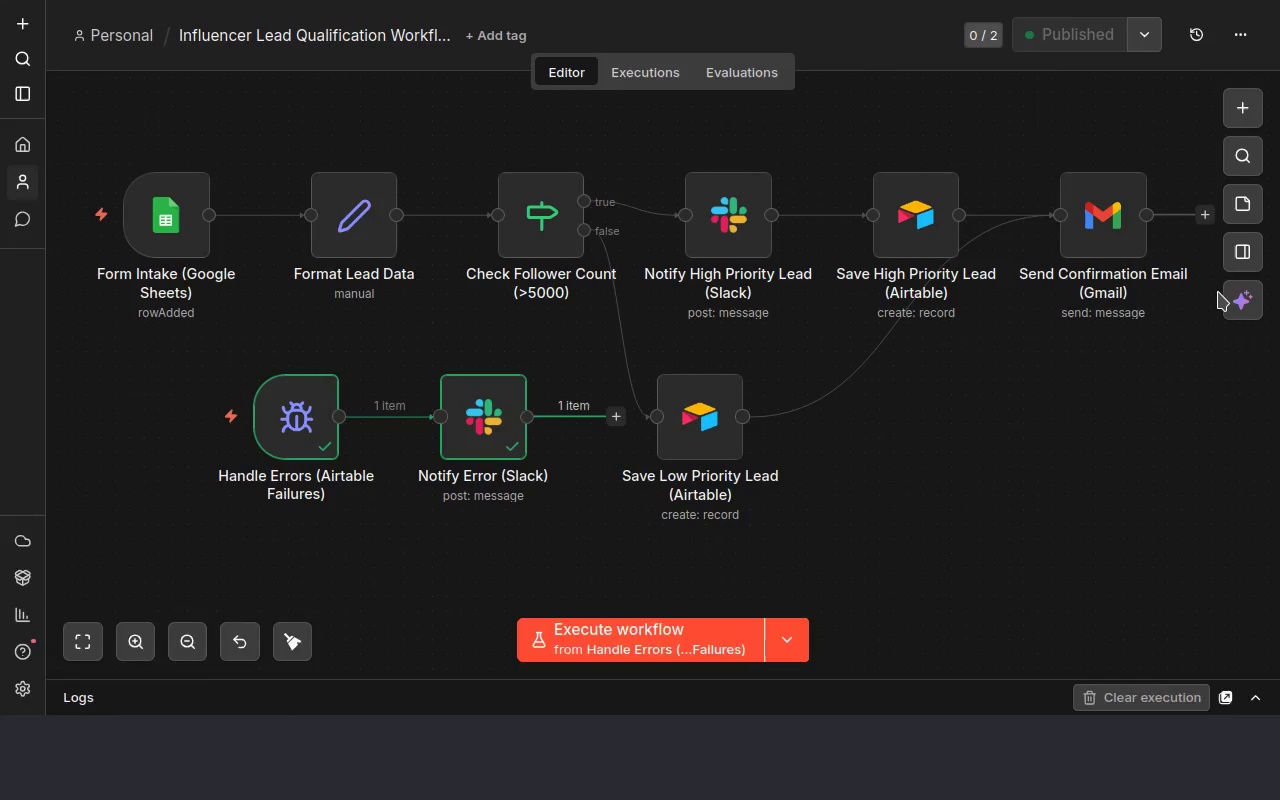 
wait(7.18)
 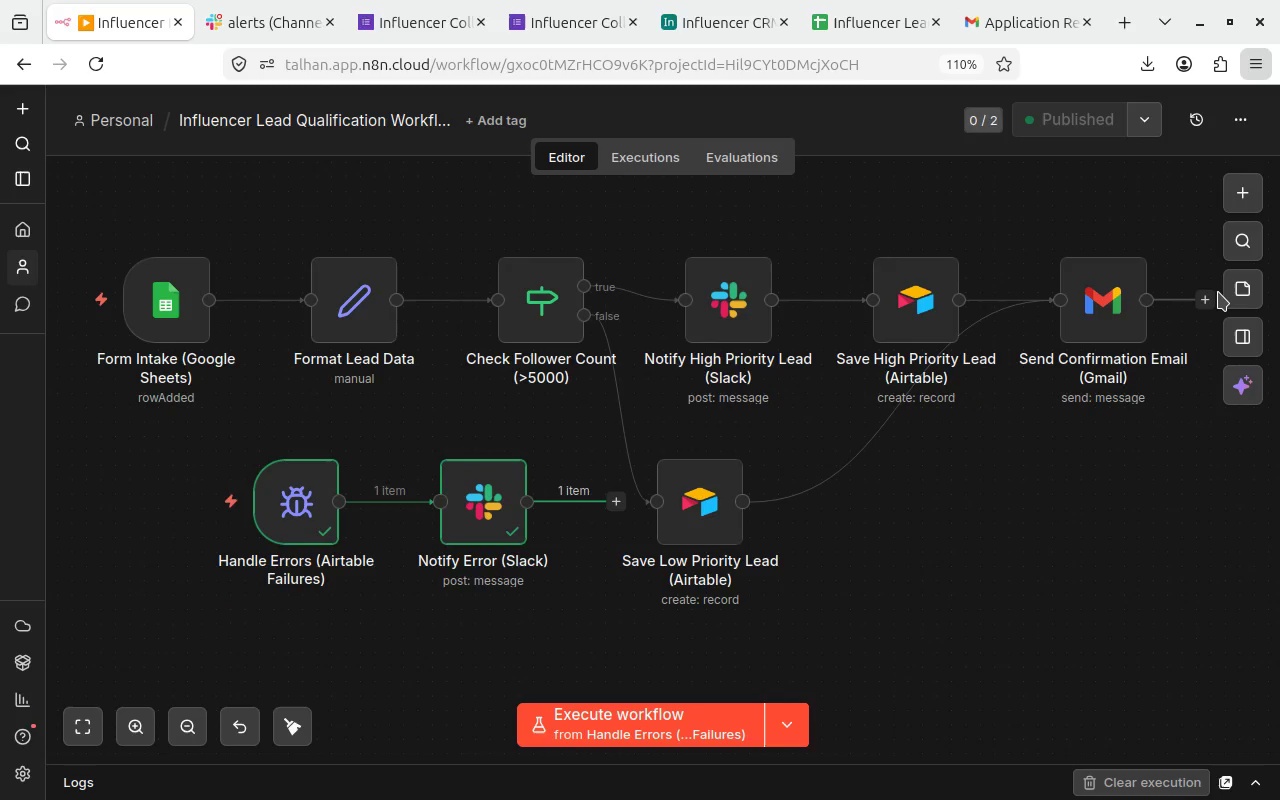 
left_click([1240, 507])
 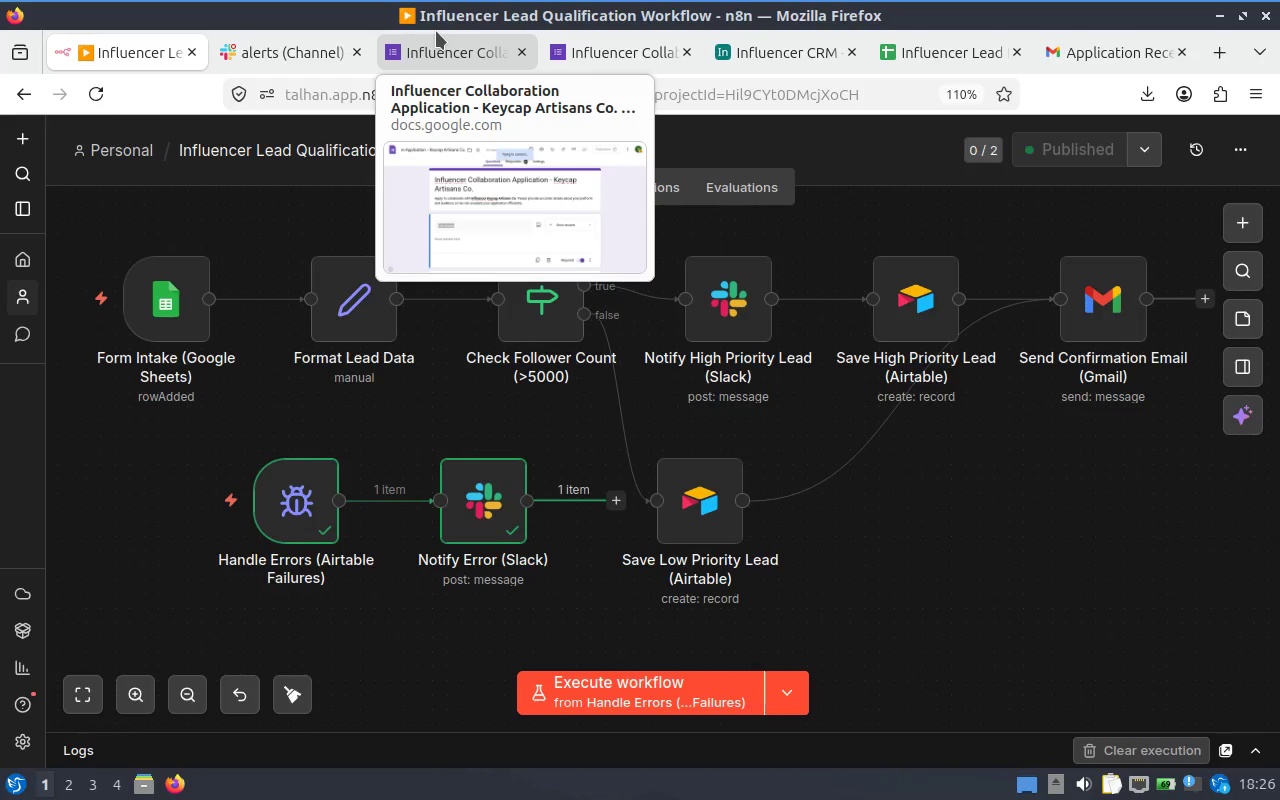 
wait(9.72)
 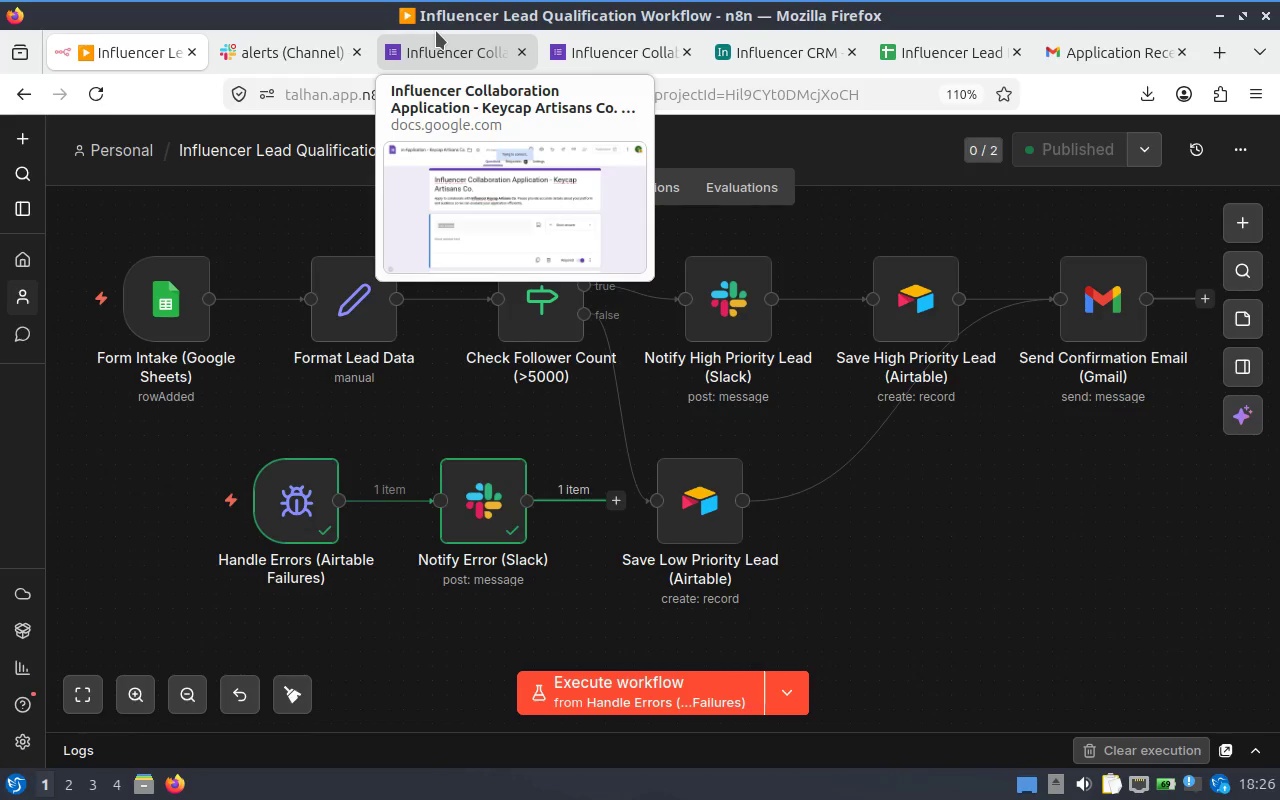 
left_click([773, 690])
 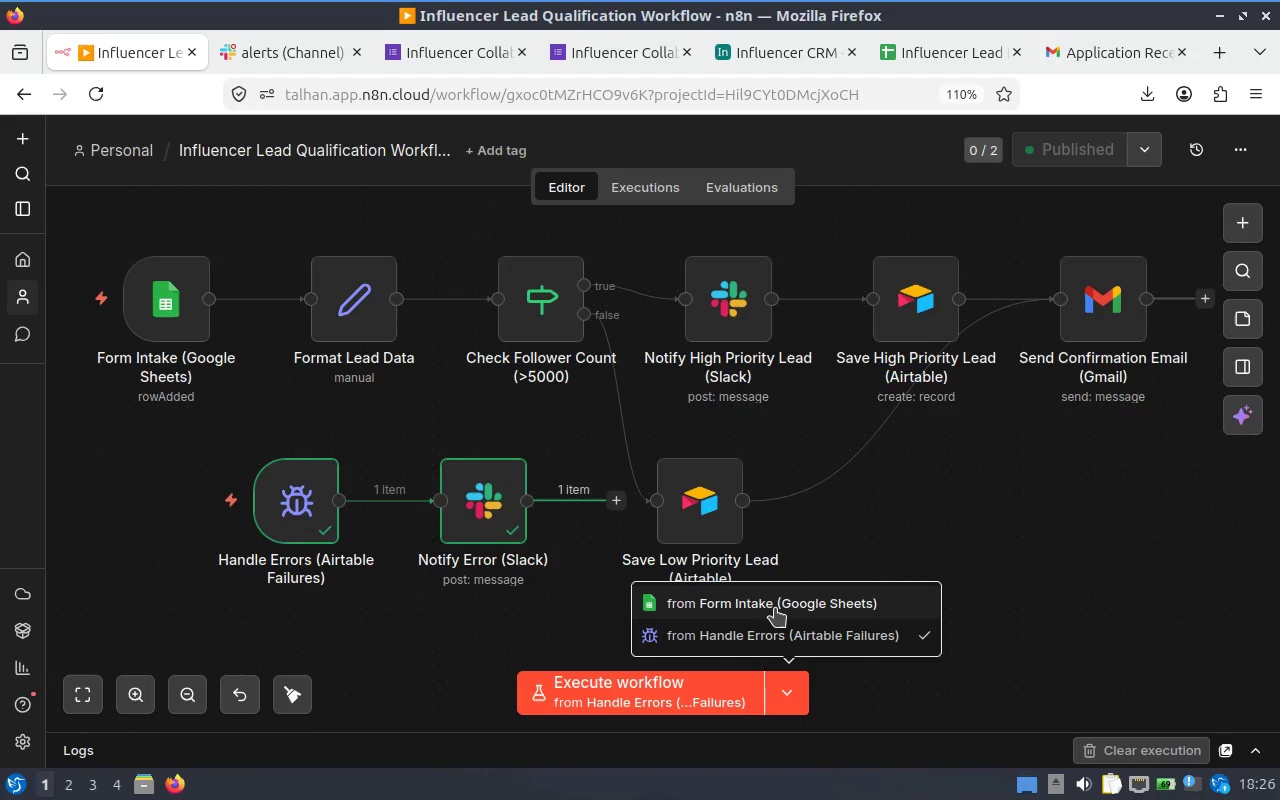 
left_click([775, 608])
 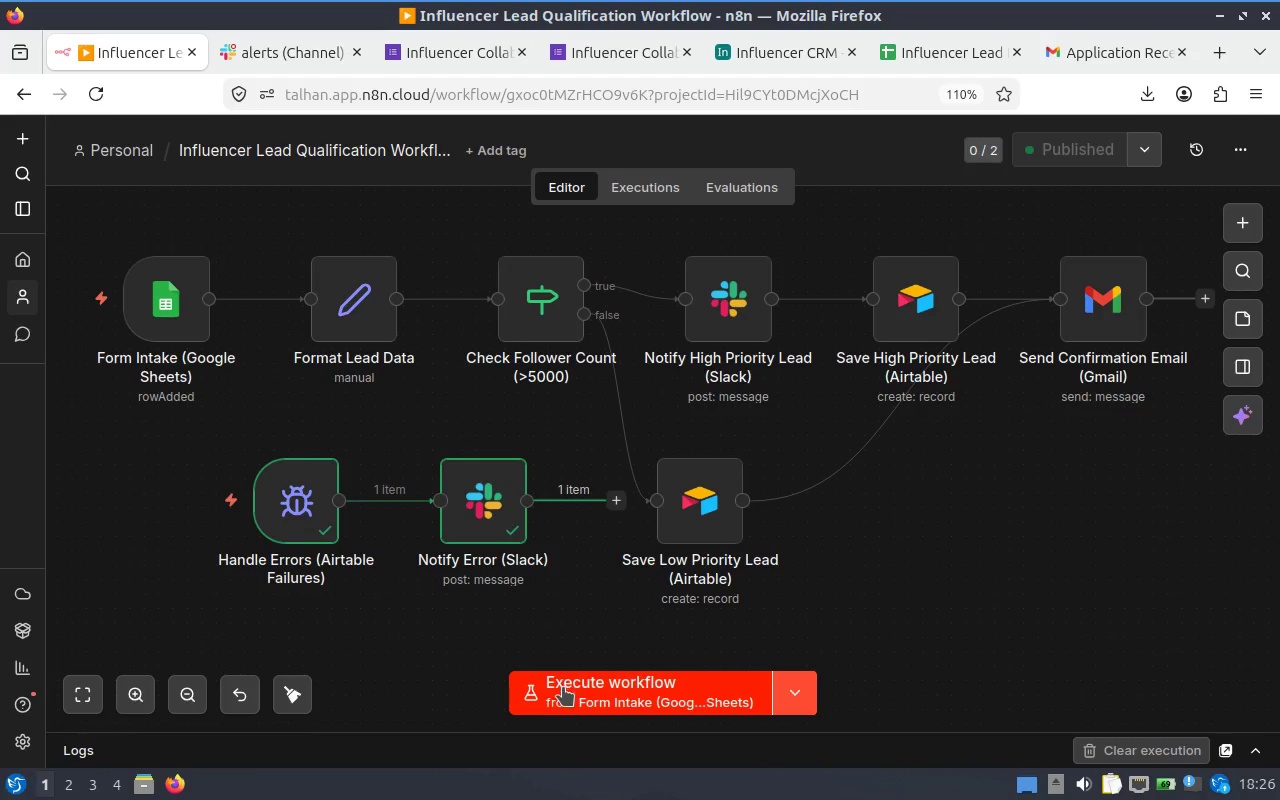 
left_click([562, 688])
 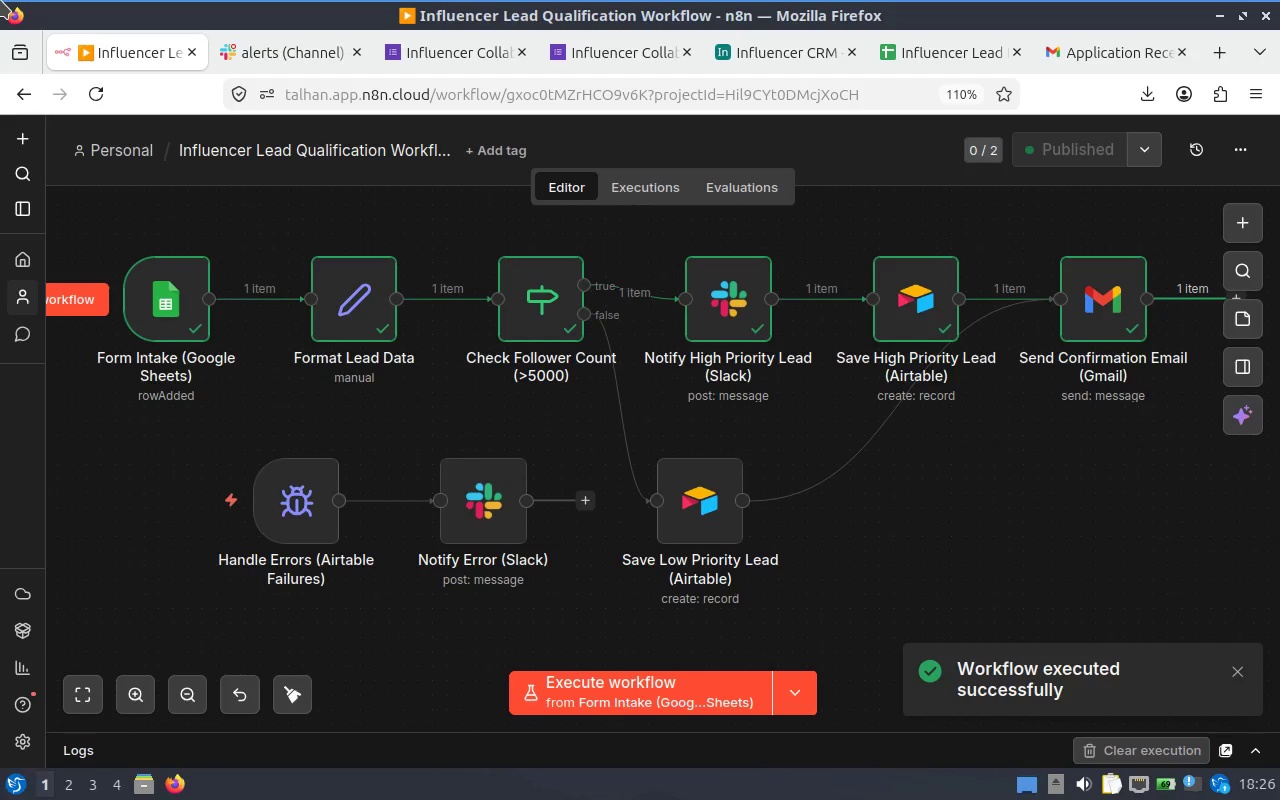 
wait(12.02)
 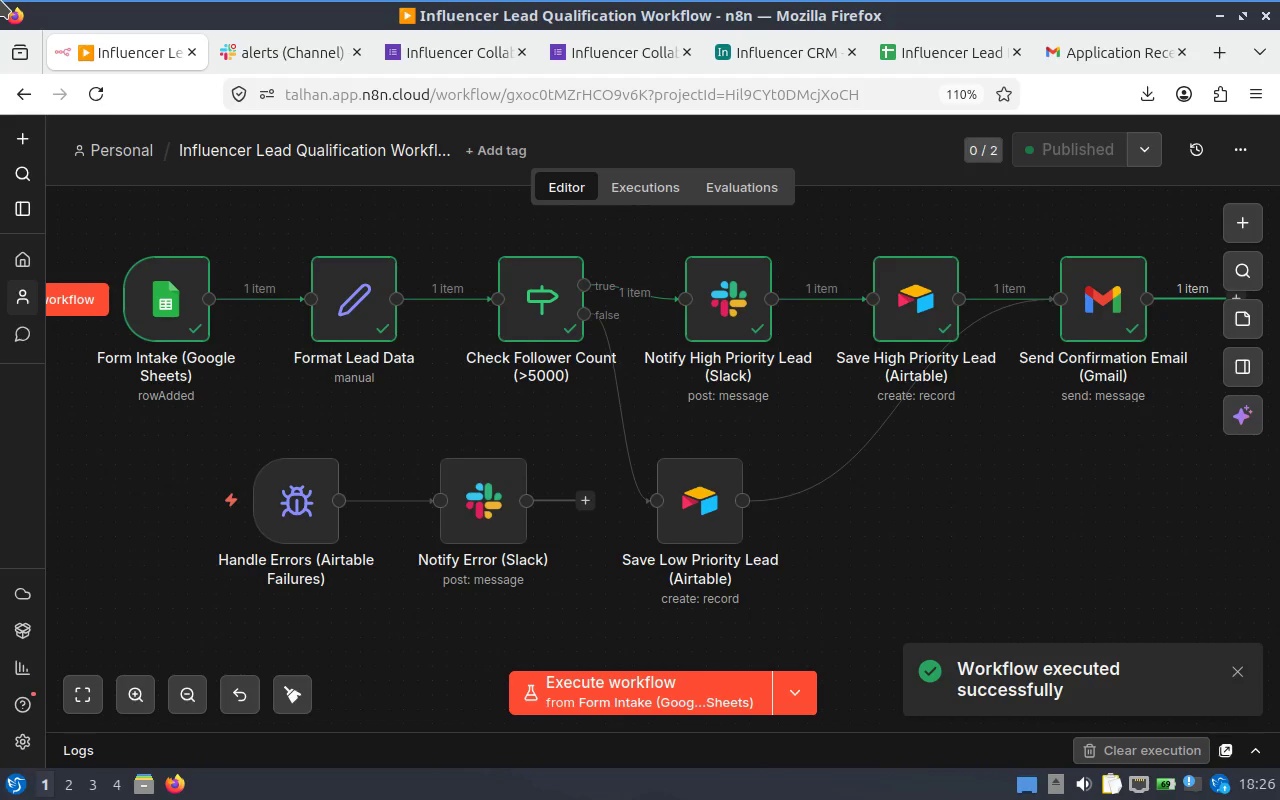 
left_click([55, 746])
 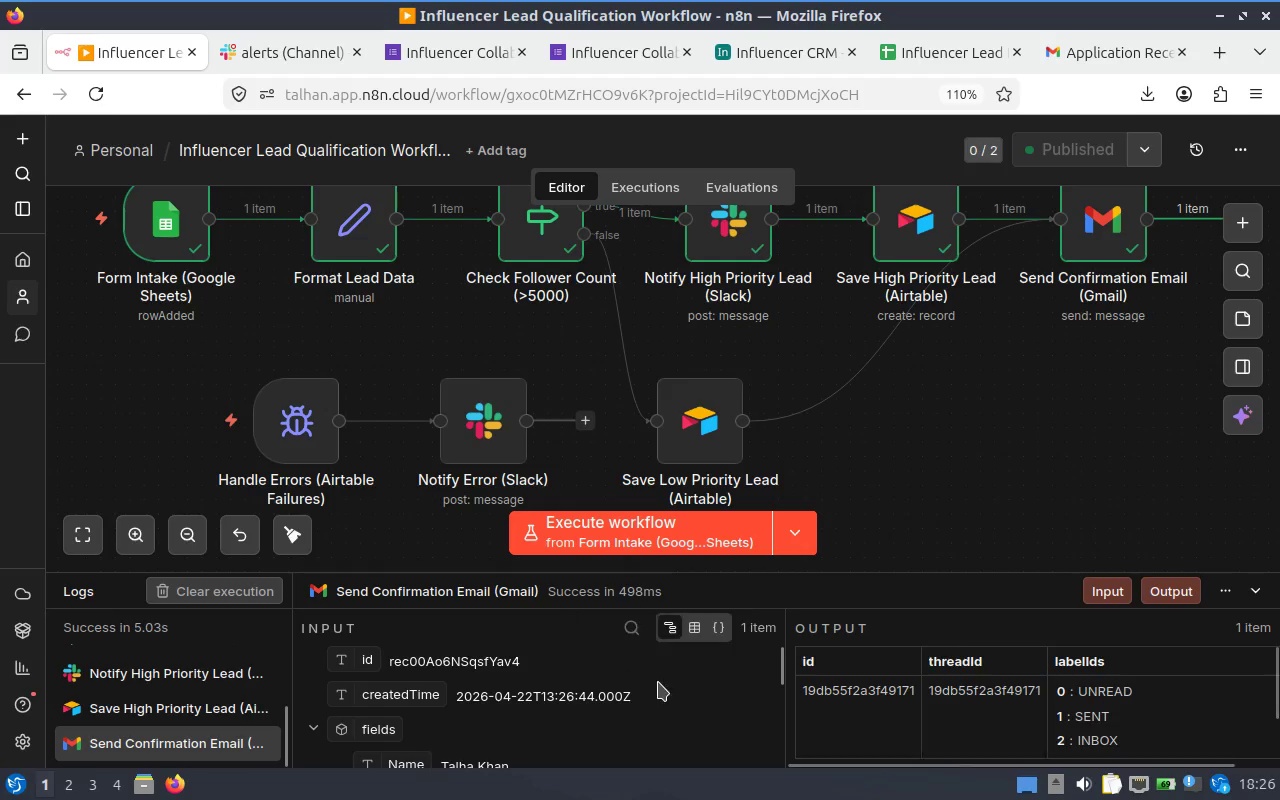 
scroll: coordinate [263, 632], scroll_direction: down, amount: 5.0
 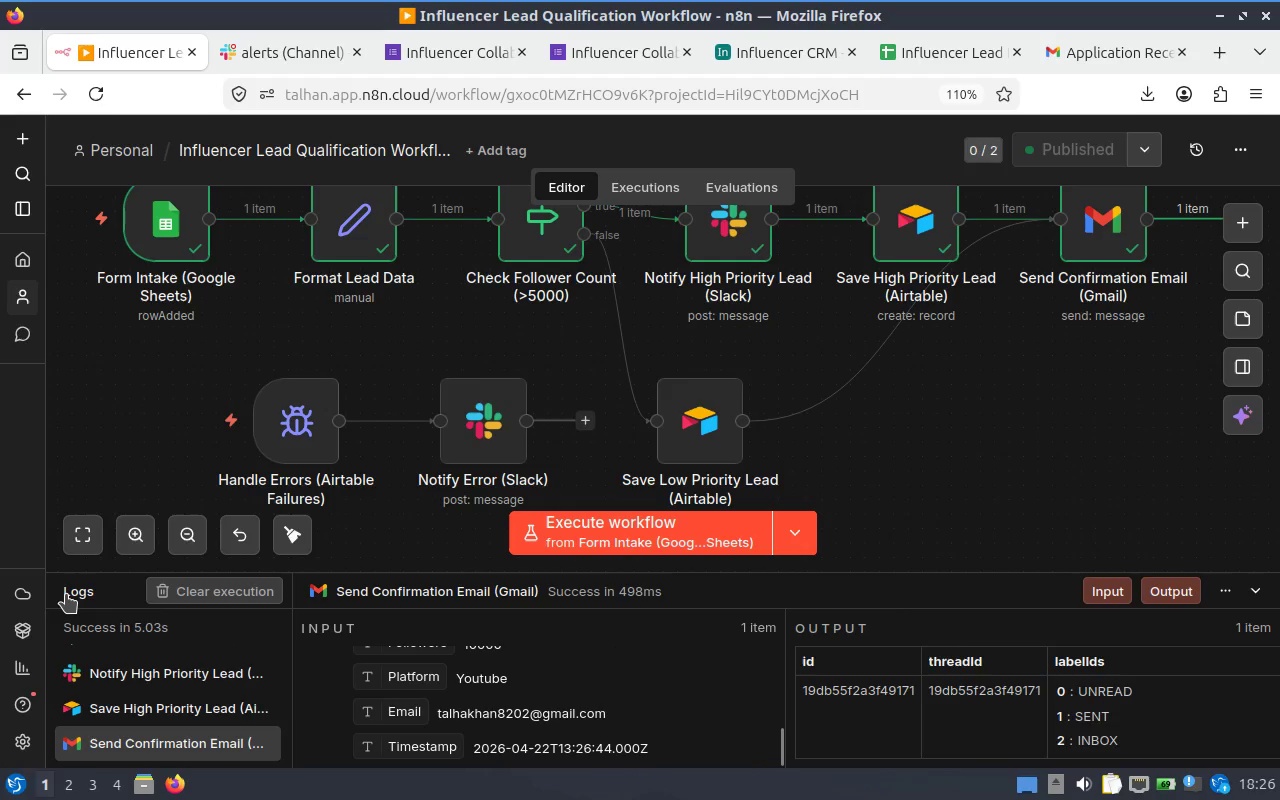 
left_click([66, 594])
 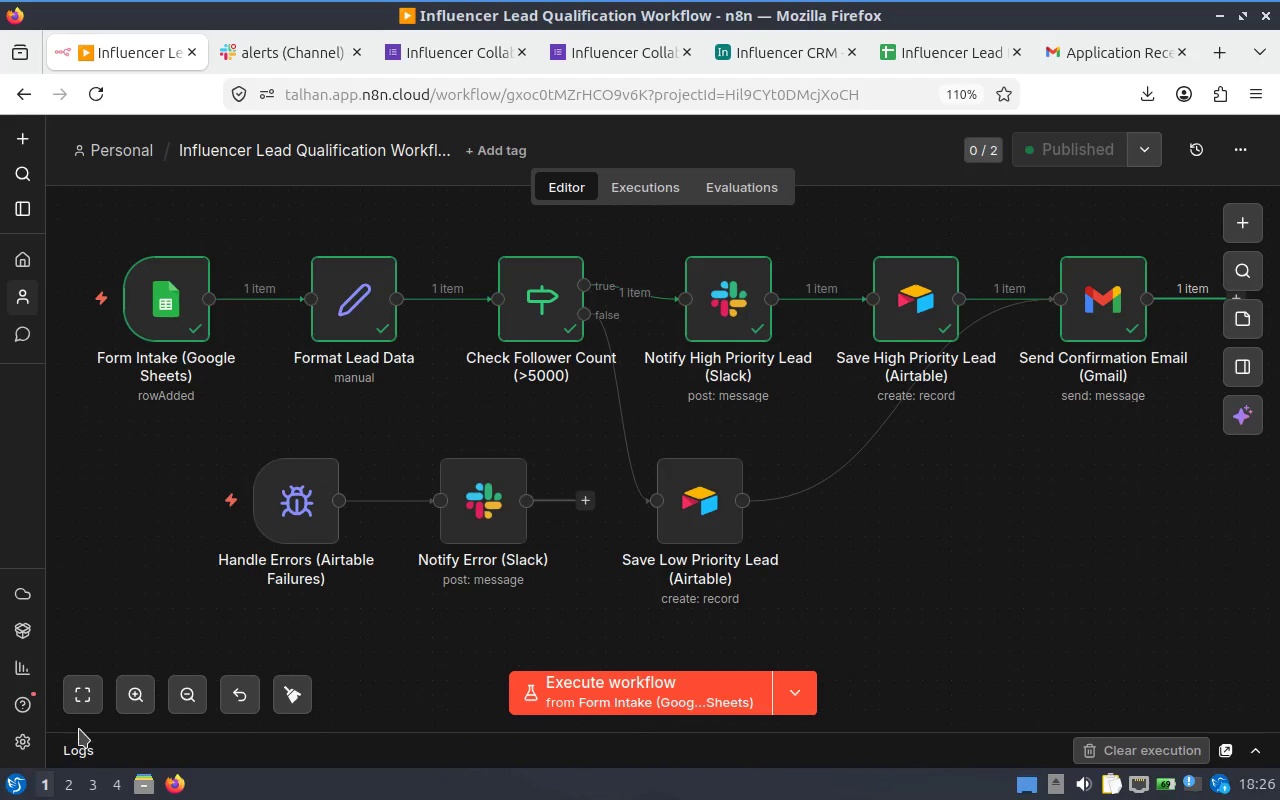 
left_click([70, 744])
 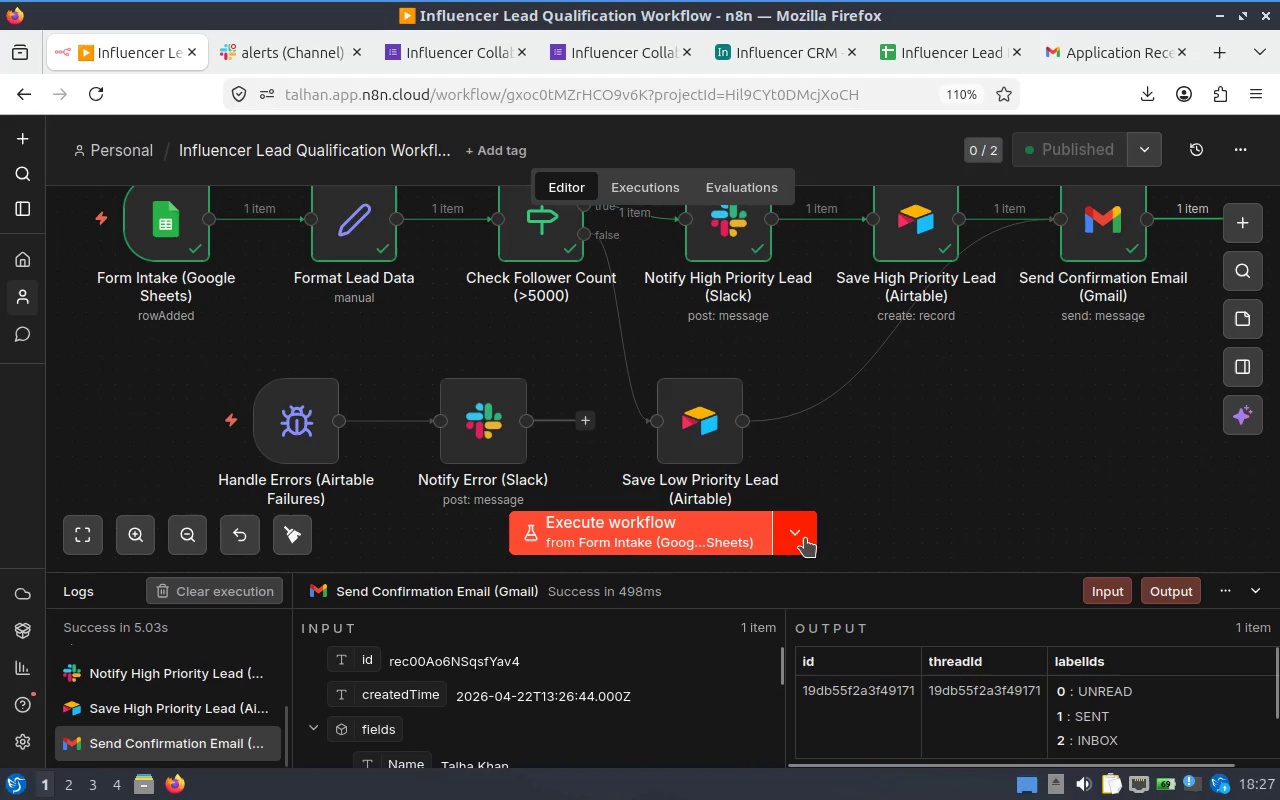 
scroll: coordinate [993, 678], scroll_direction: down, amount: 2.0
 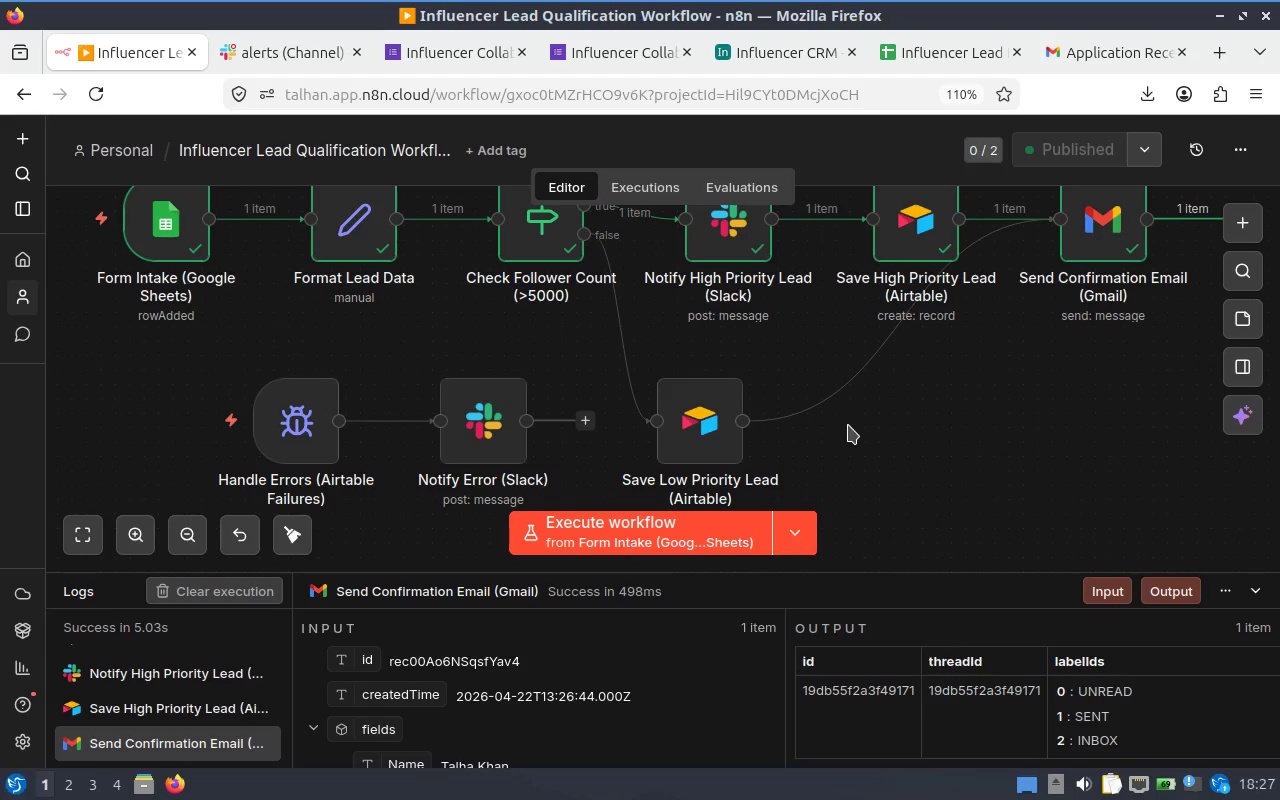 
hold_key(key=ControlLeft, duration=0.65)
scroll: coordinate [862, 405], scroll_direction: down, amount: 1.0
 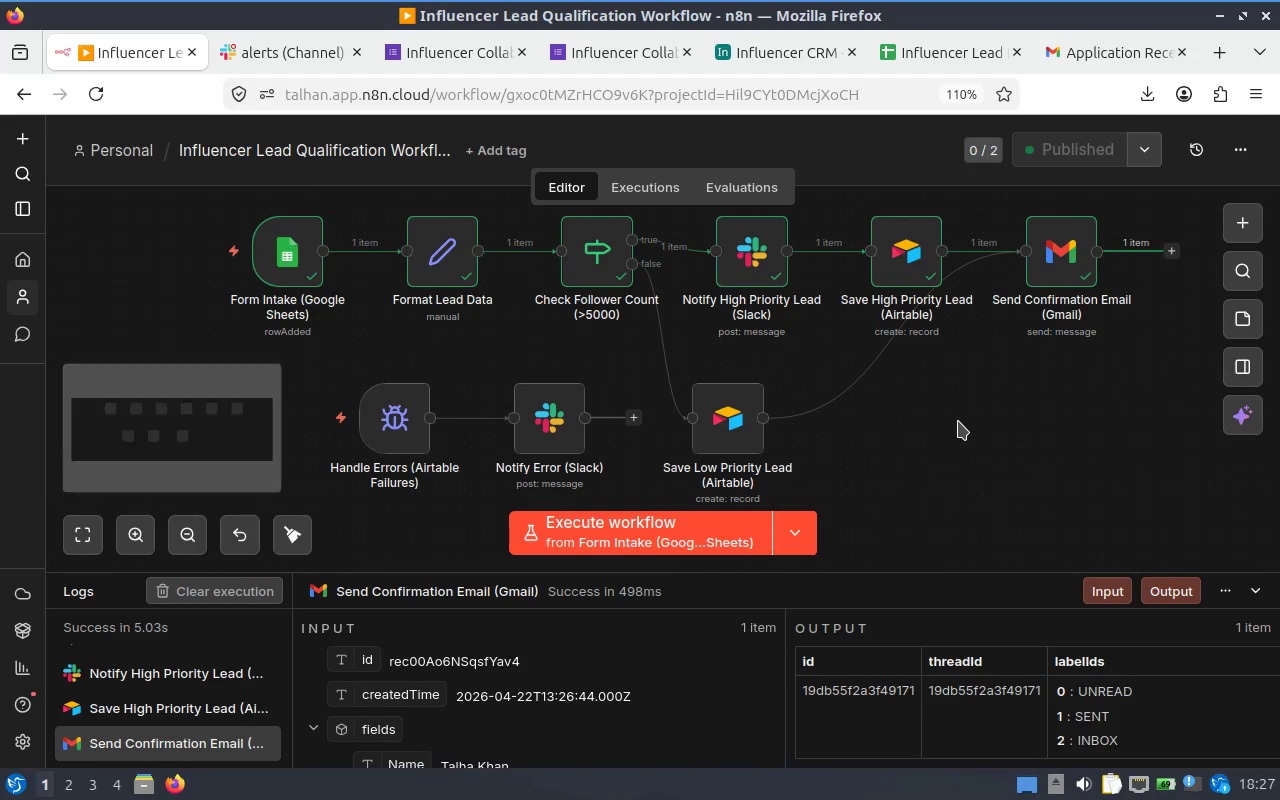 
left_click_drag(start_coordinate=[947, 419], to_coordinate=[917, 422])
 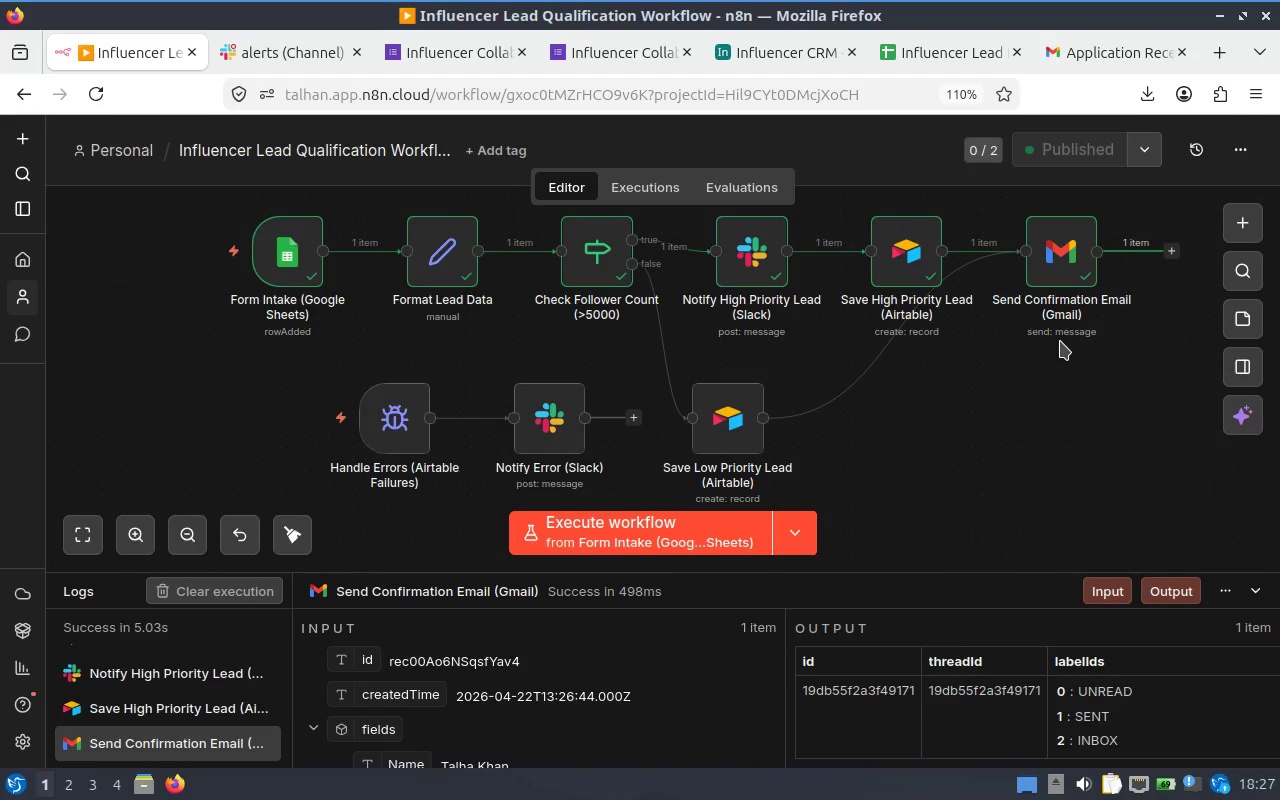 
key(PrintScreen)
 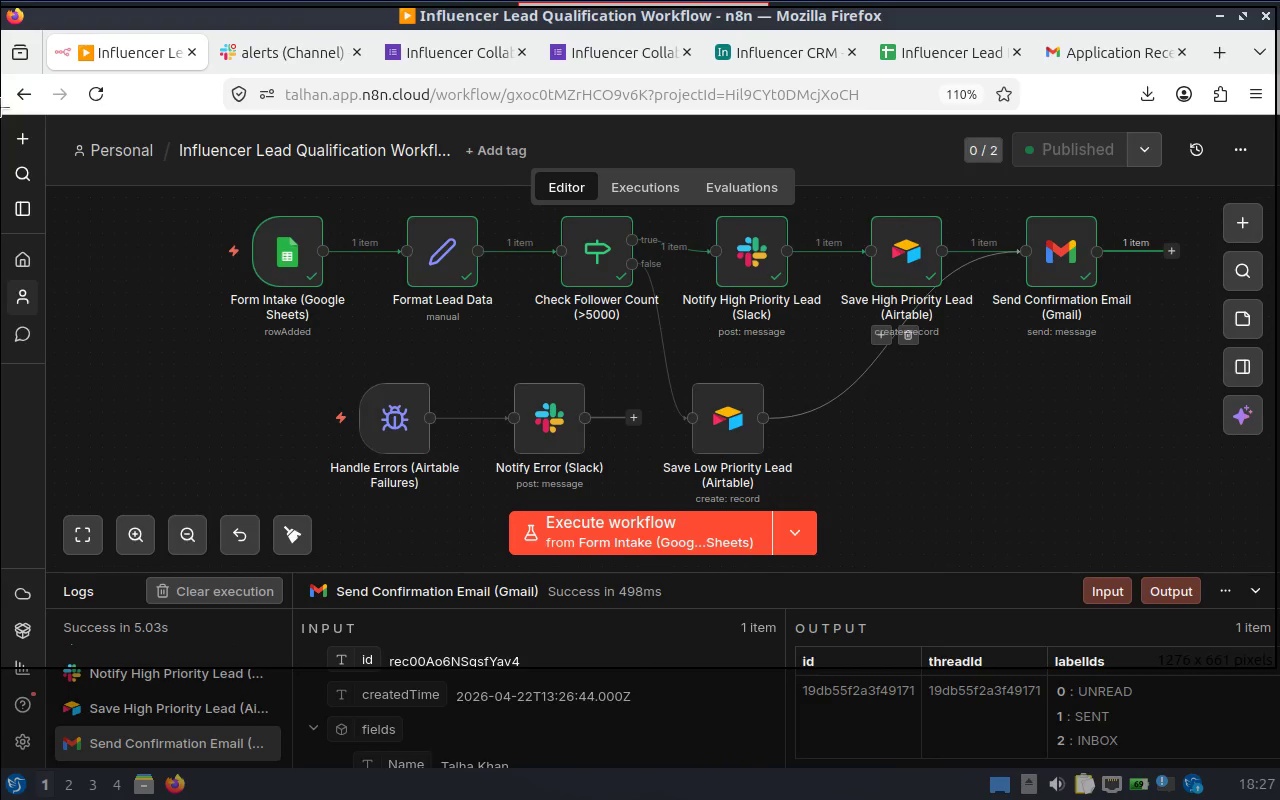 
key(Escape)
 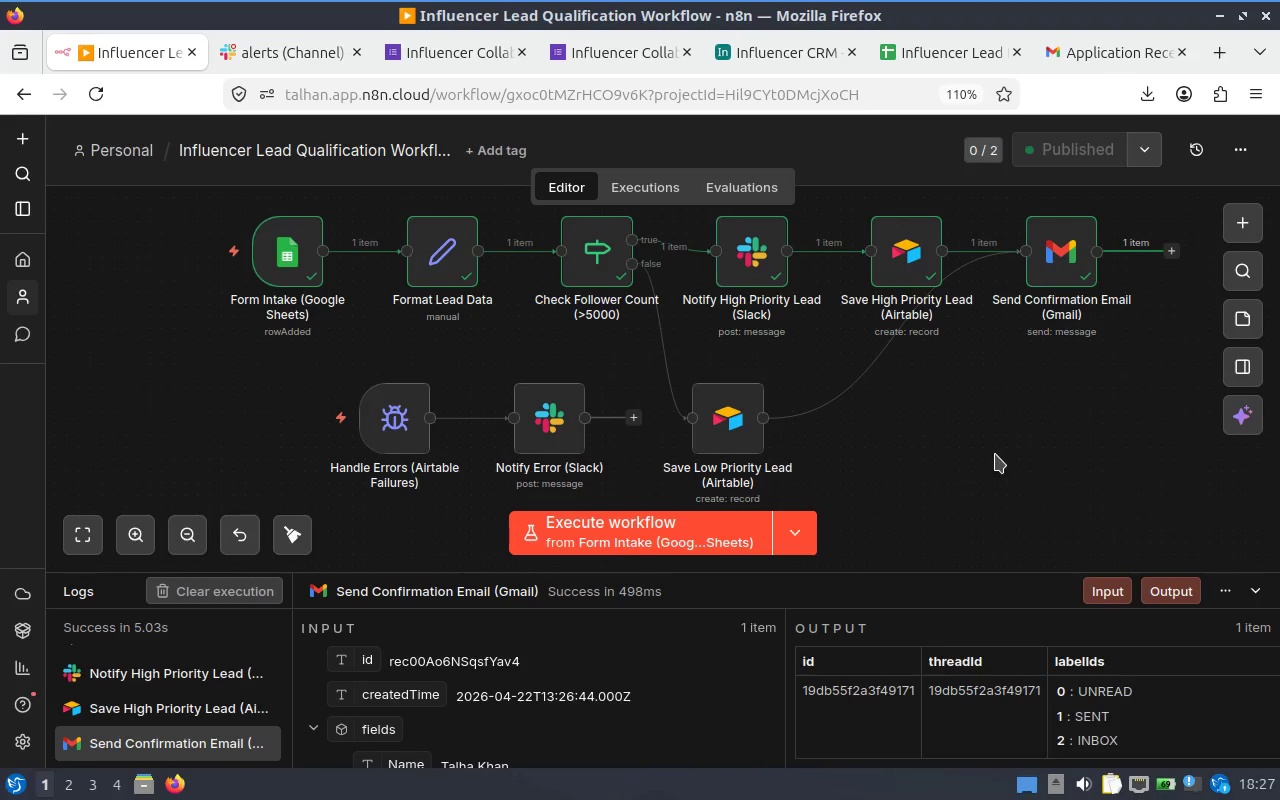 
right_click([960, 426])
 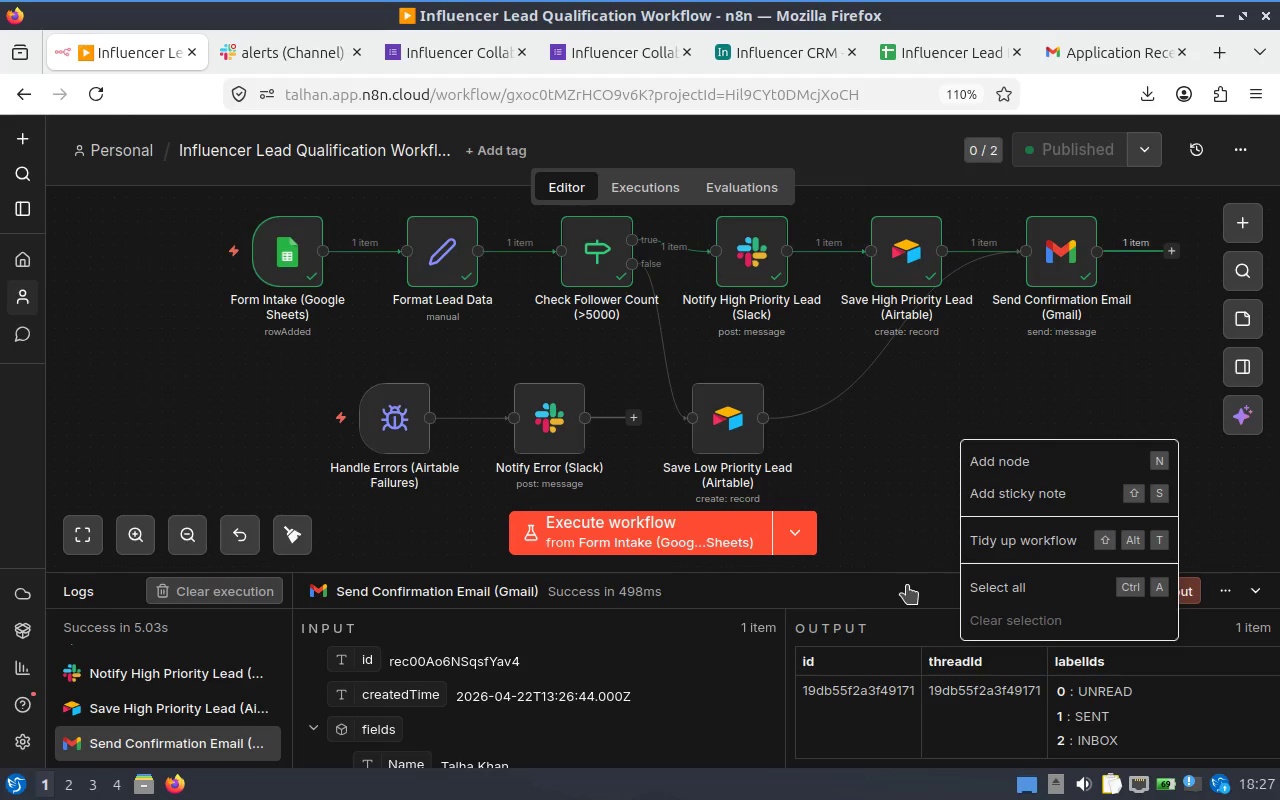 
right_click([900, 590])
 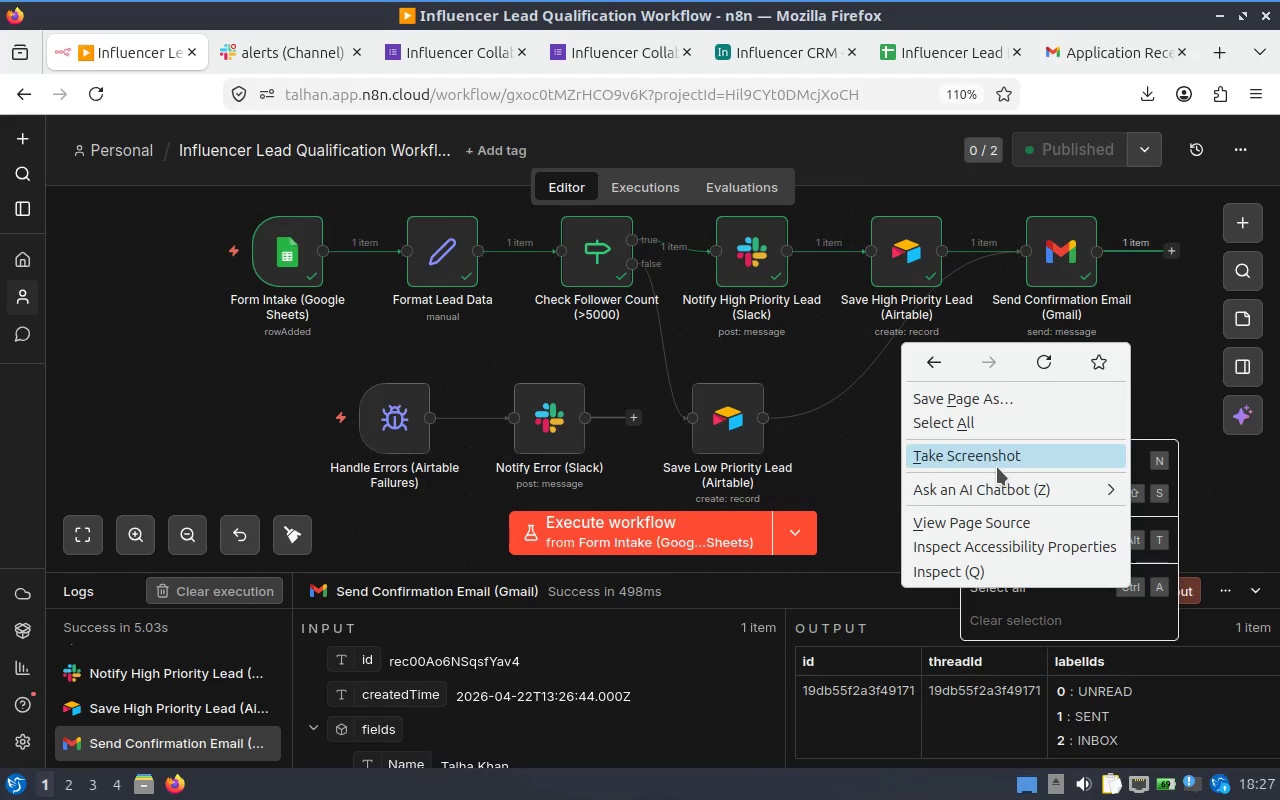 
left_click([997, 467])
 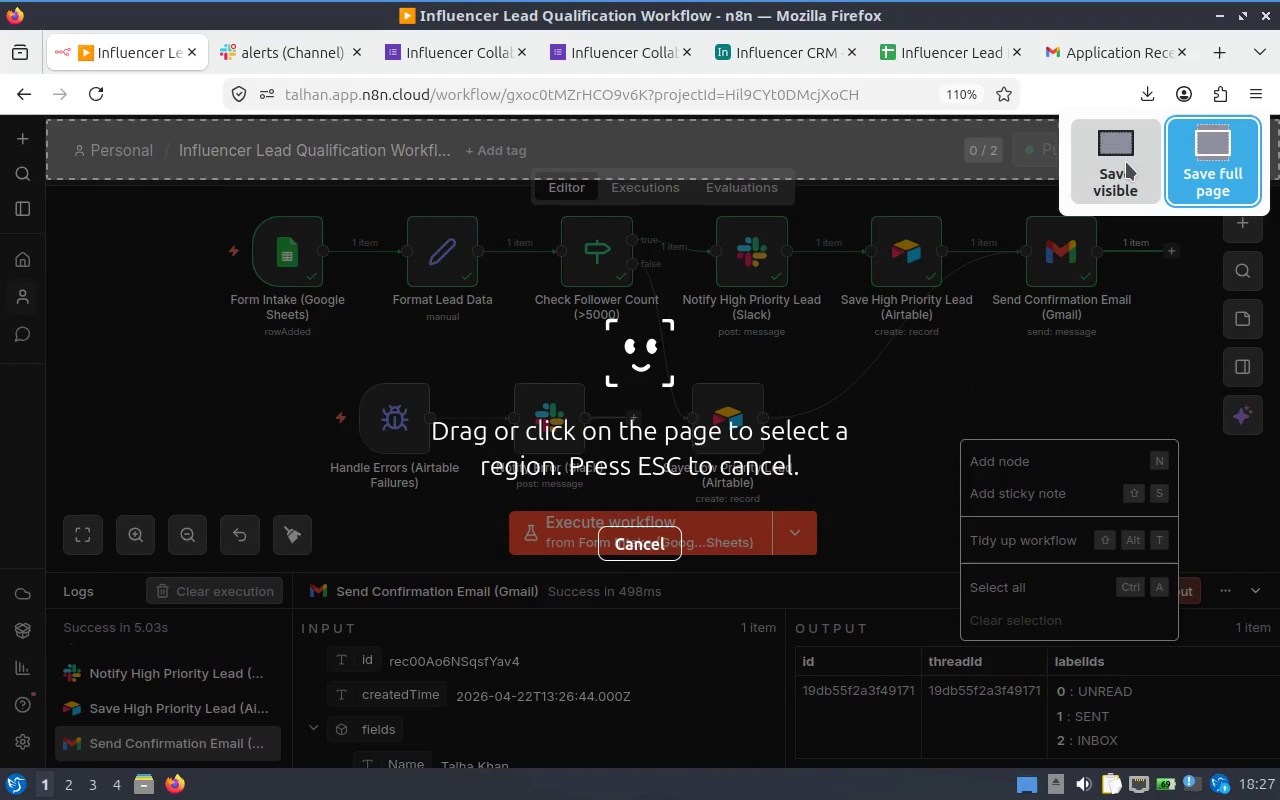 
left_click([1223, 163])
 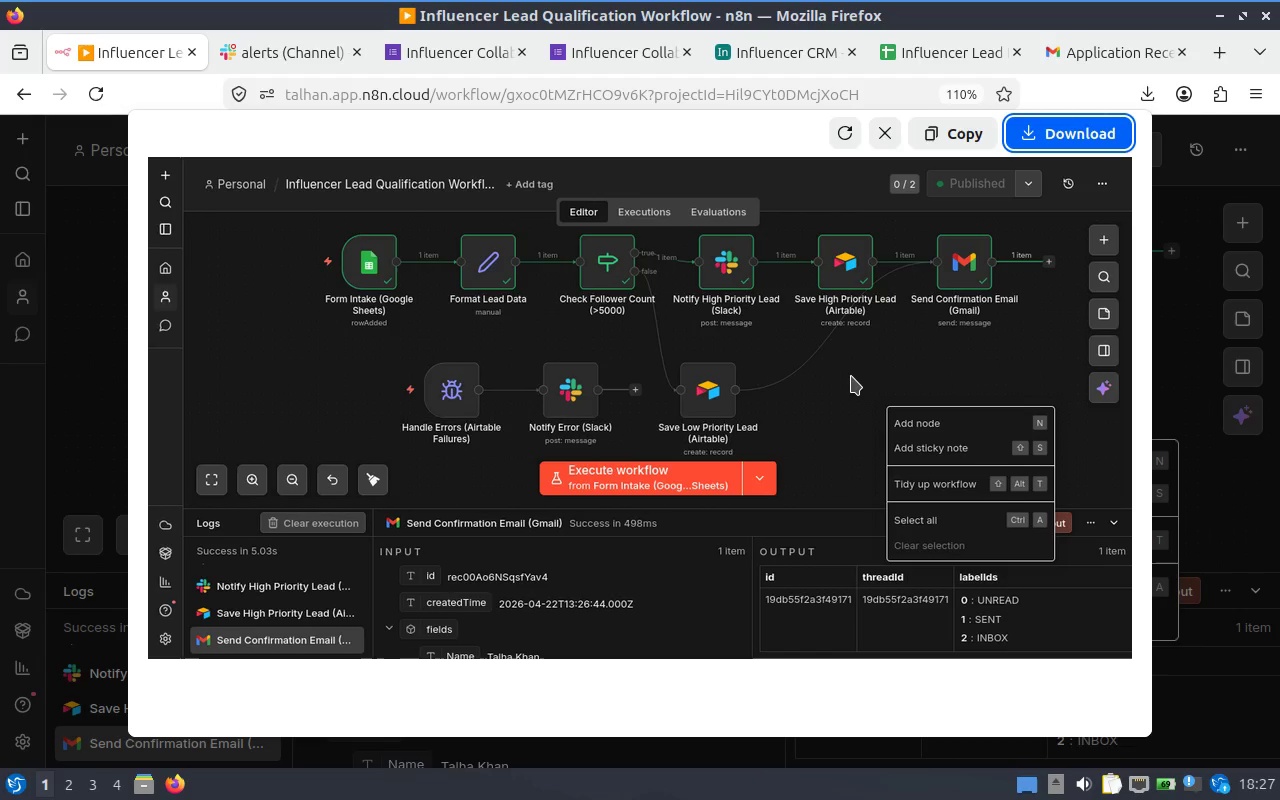 
scroll: coordinate [851, 376], scroll_direction: down, amount: 2.0
 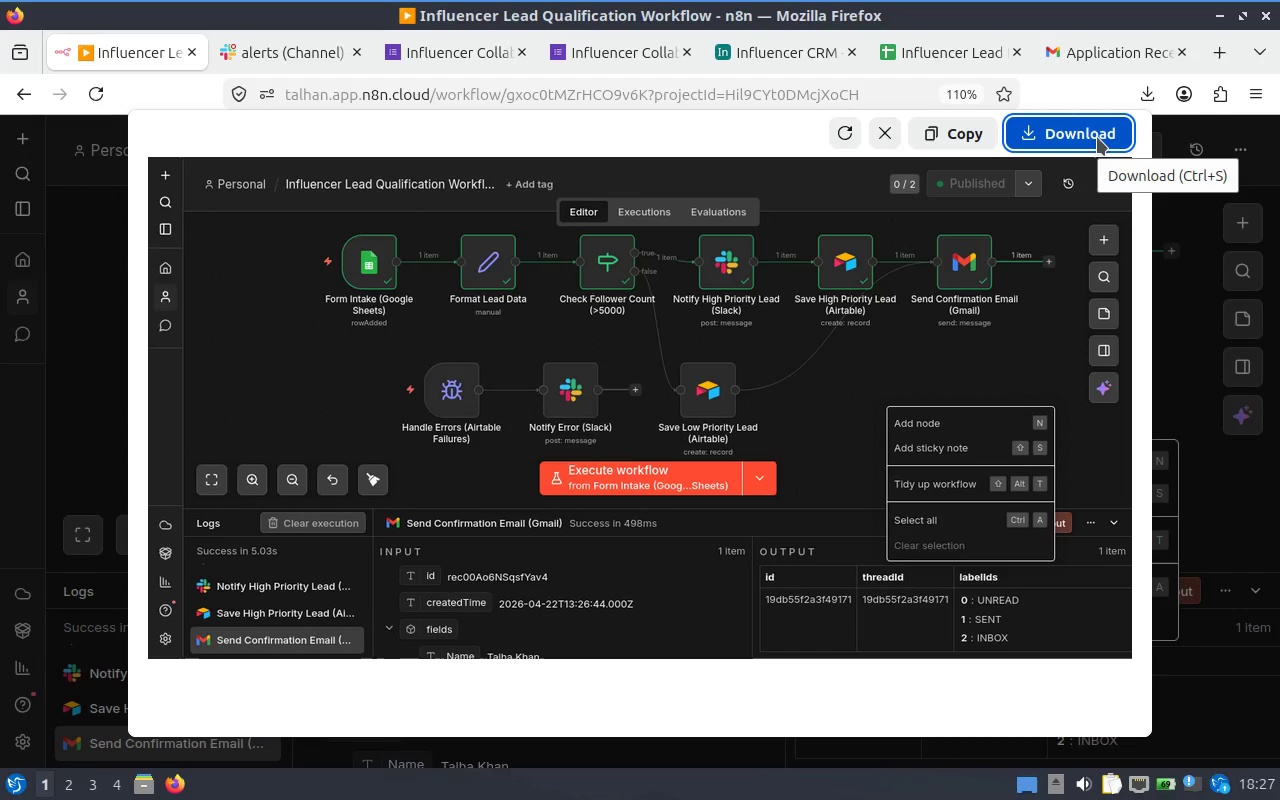 
wait(10.18)
 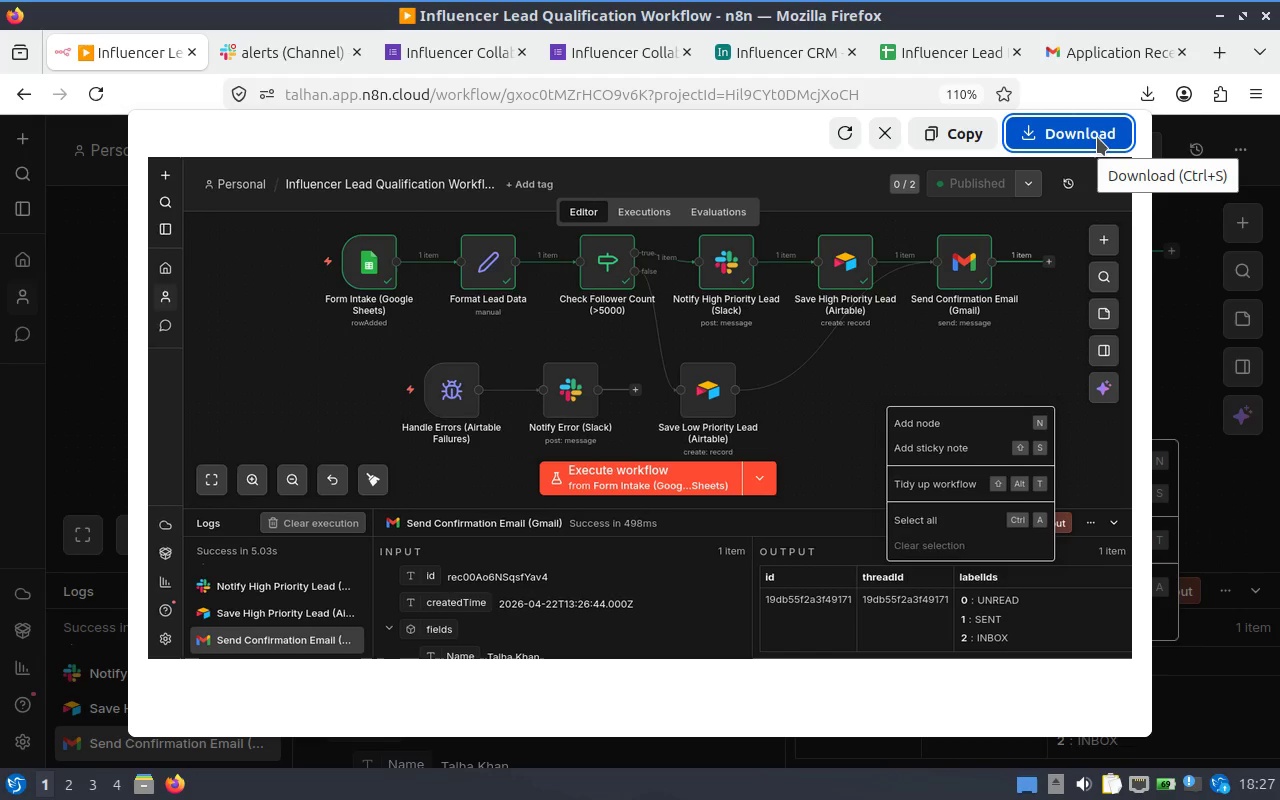 
left_click([1097, 137])
 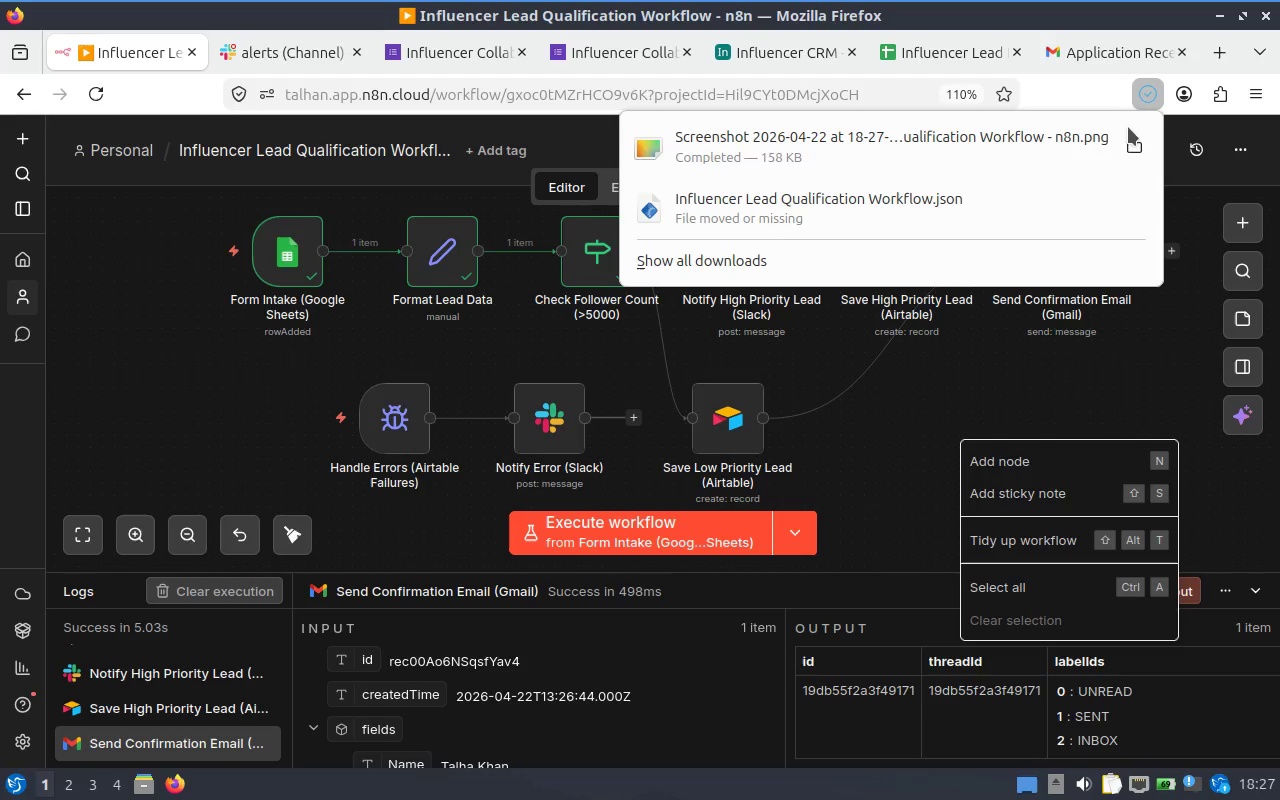 
left_click([1139, 142])
 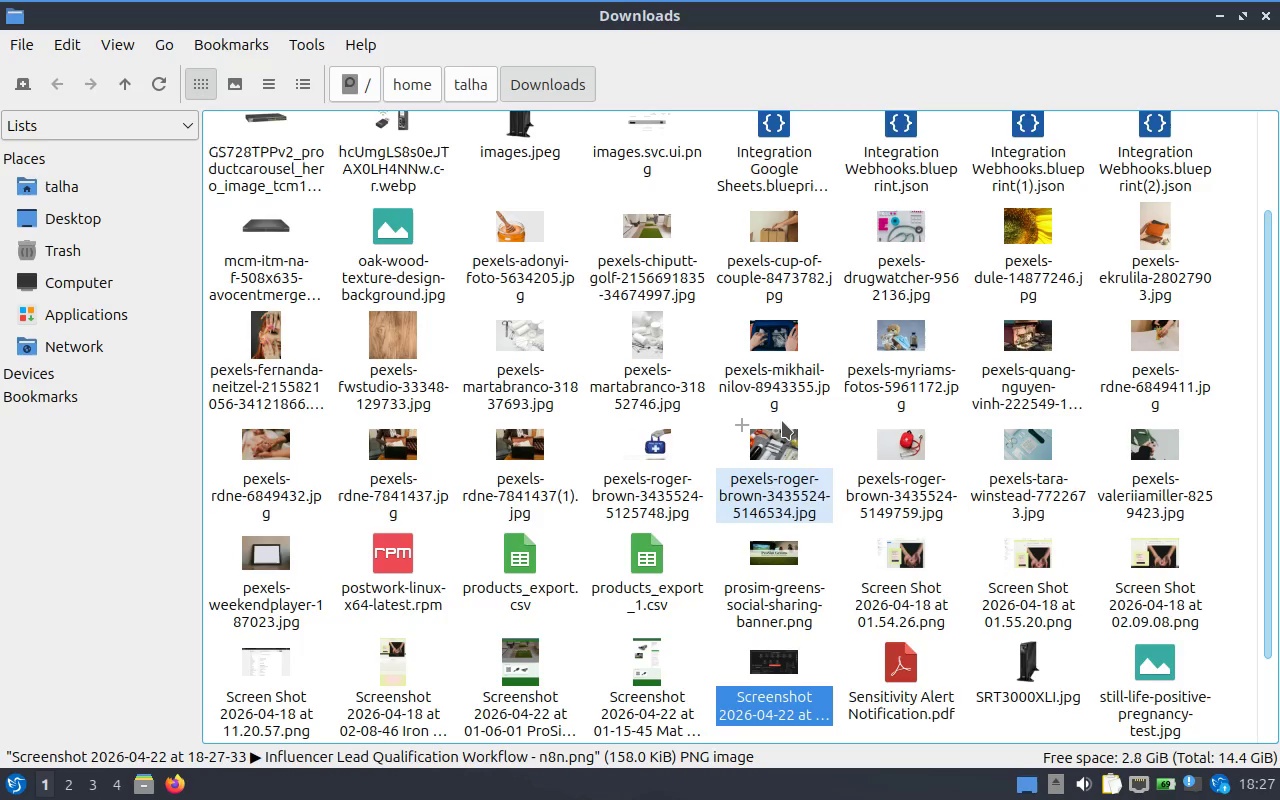 
key(Control+ControlLeft)
 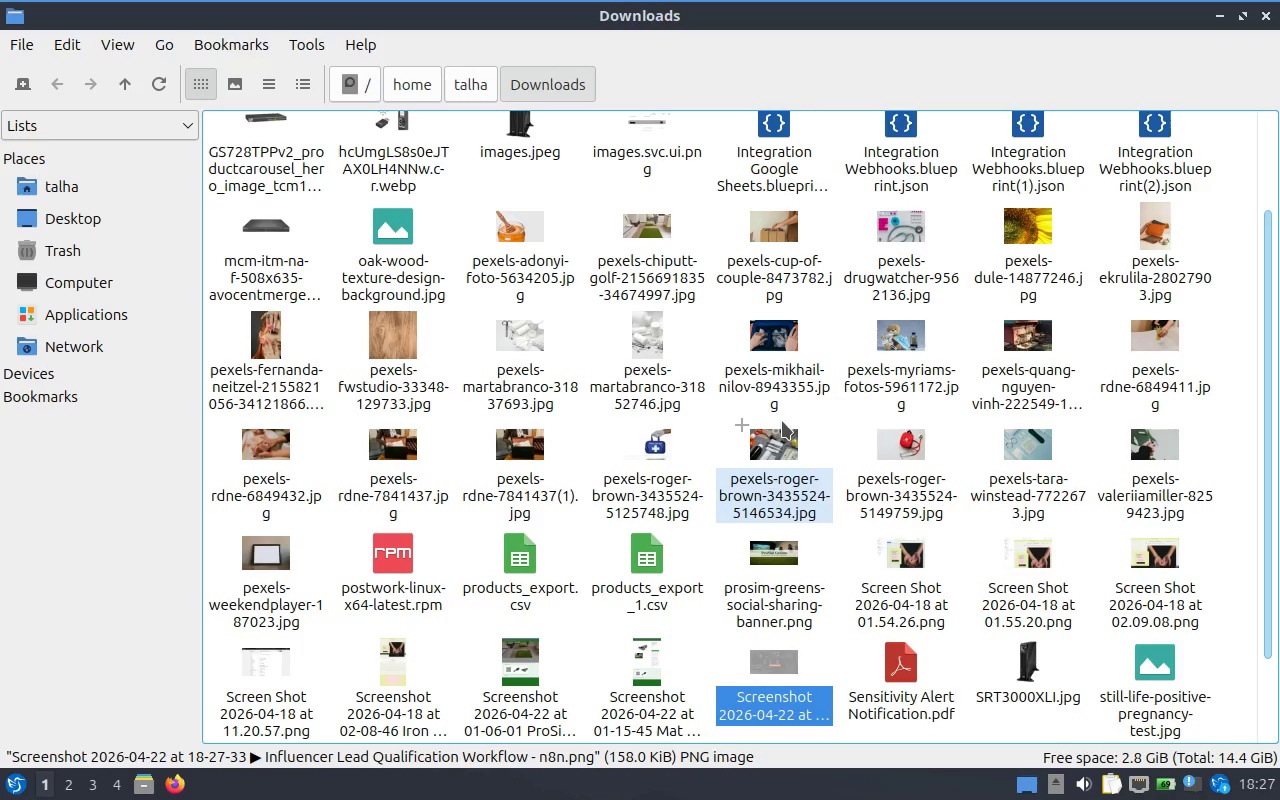 
key(Control+X)
 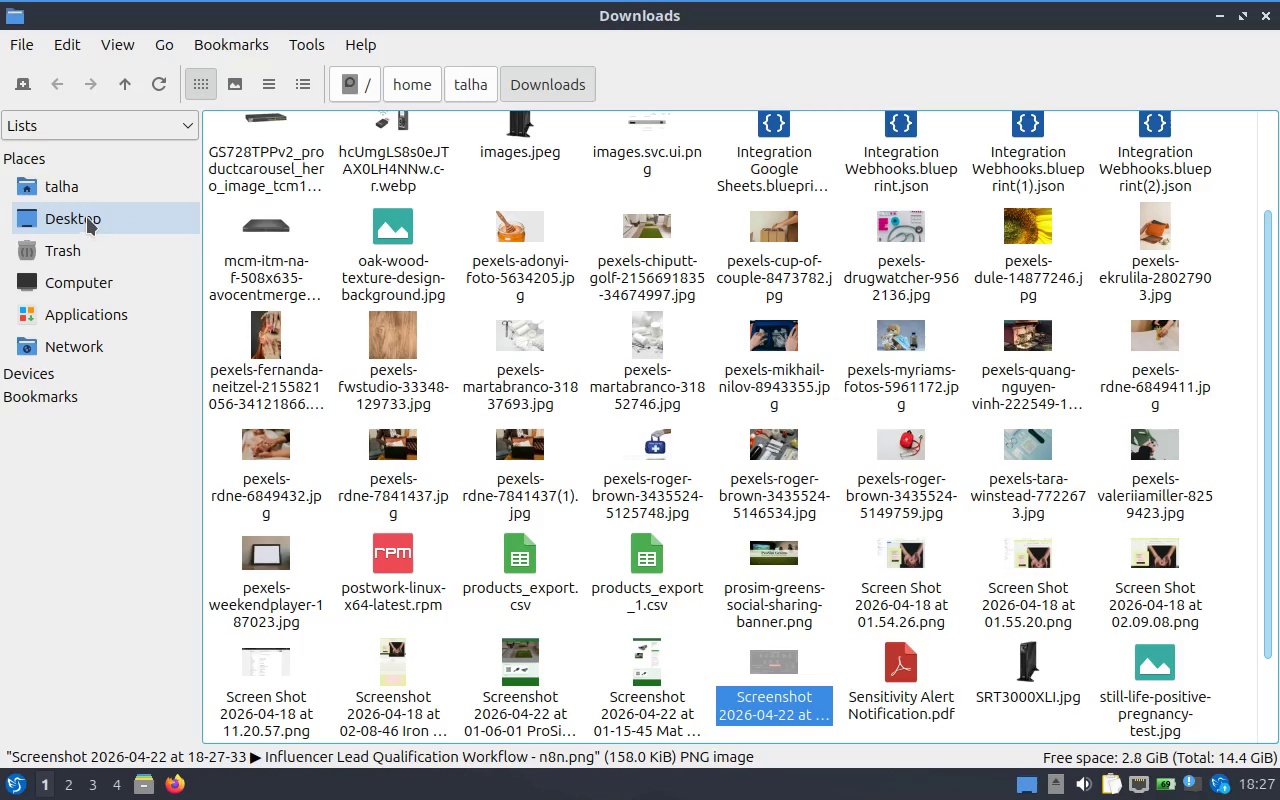 
left_click([90, 190])
 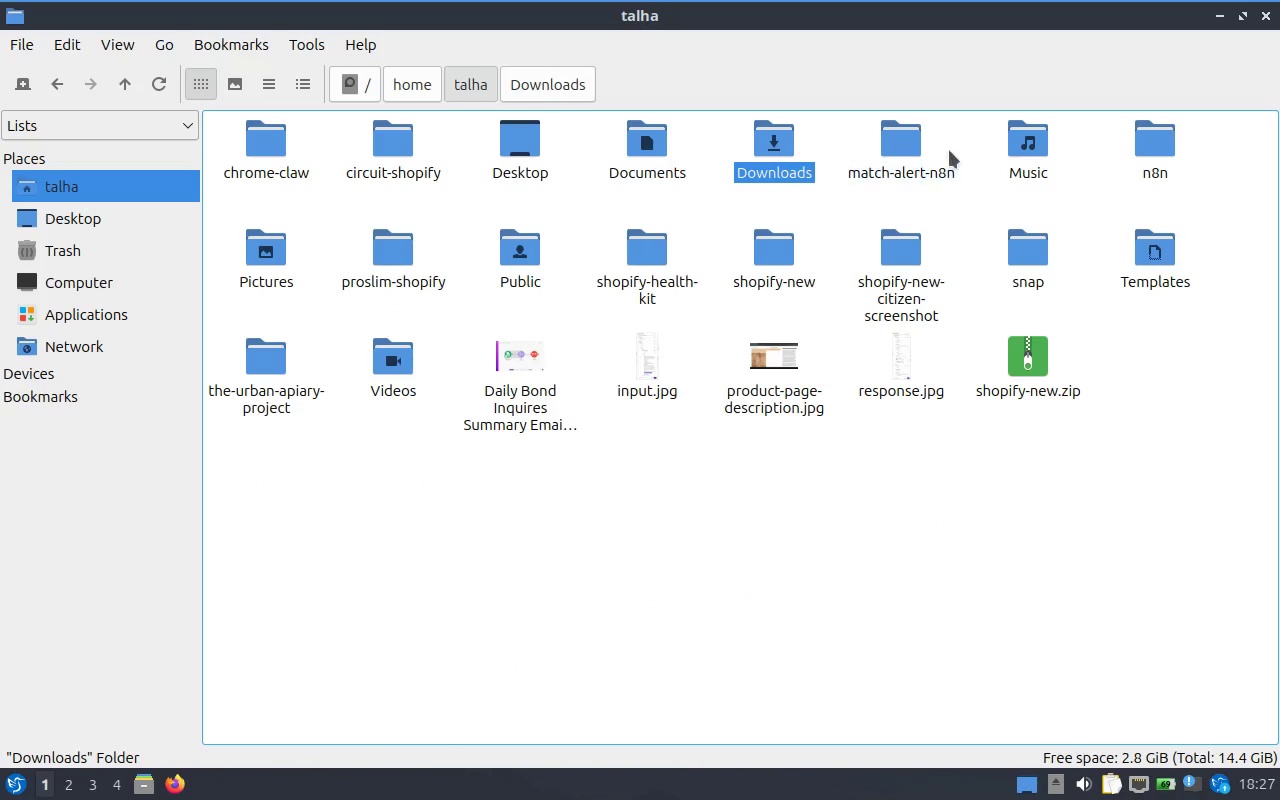 
double_click([915, 150])
 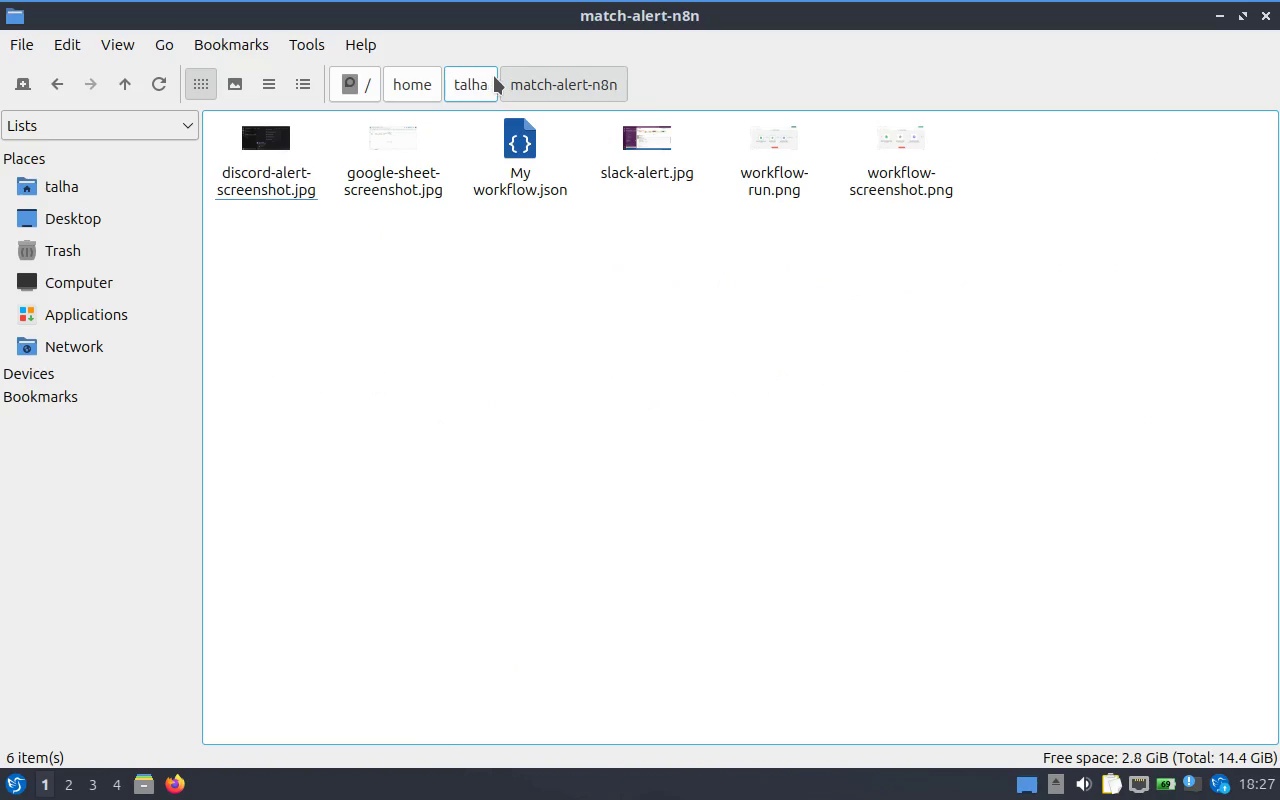 
left_click([482, 78])
 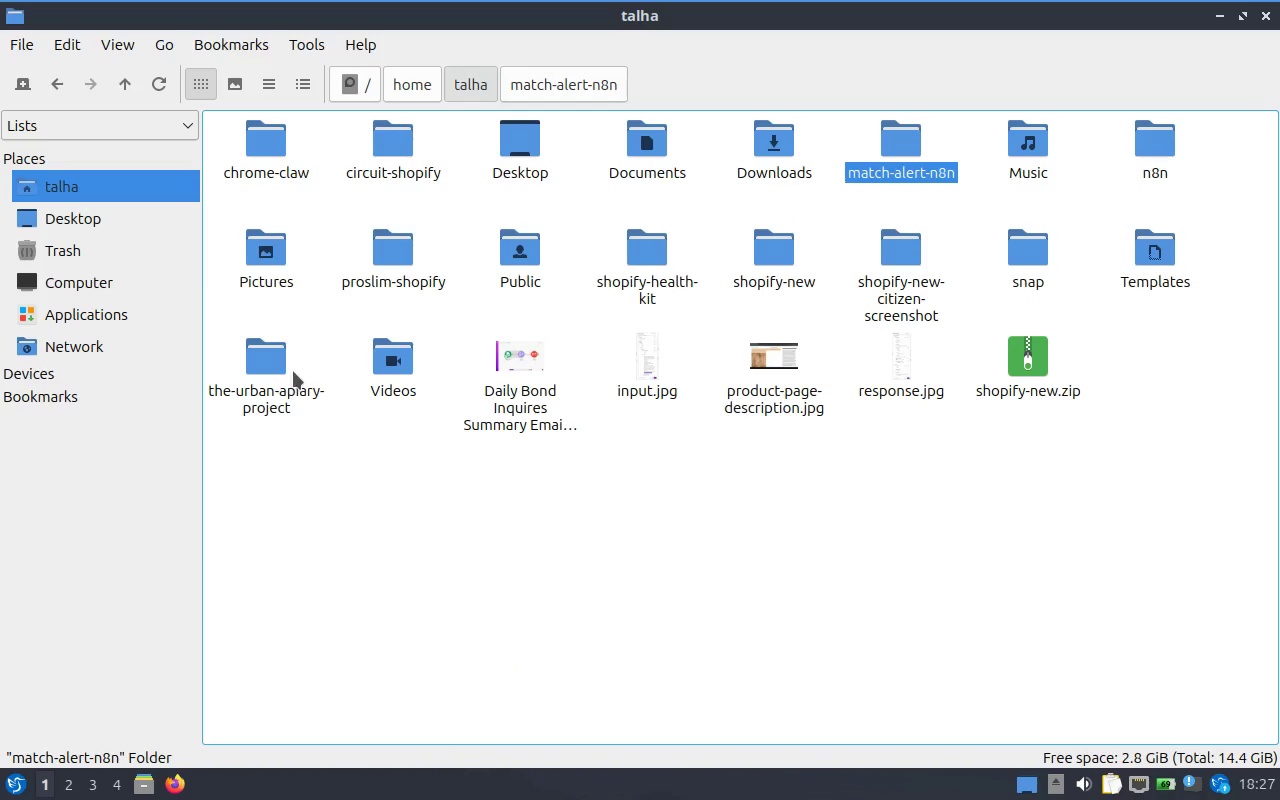 
left_click([505, 492])
 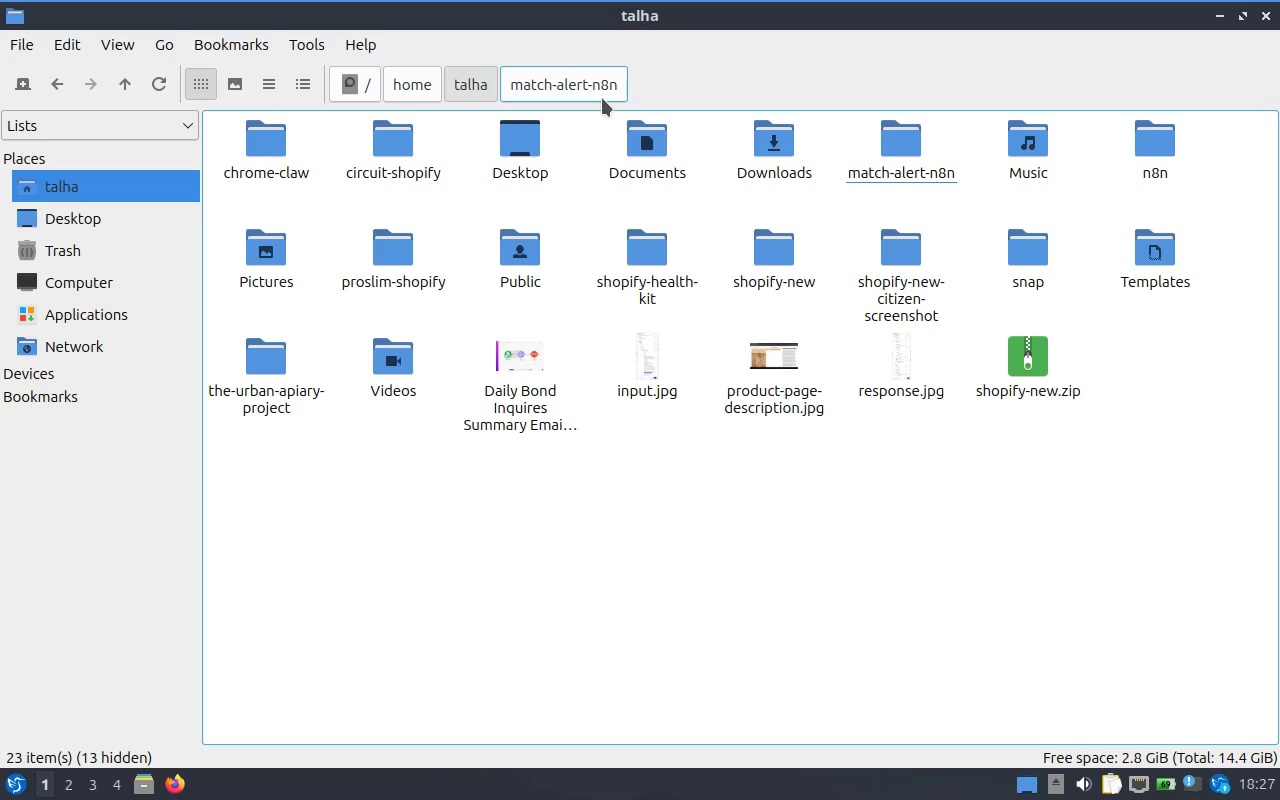 
wait(18.88)
 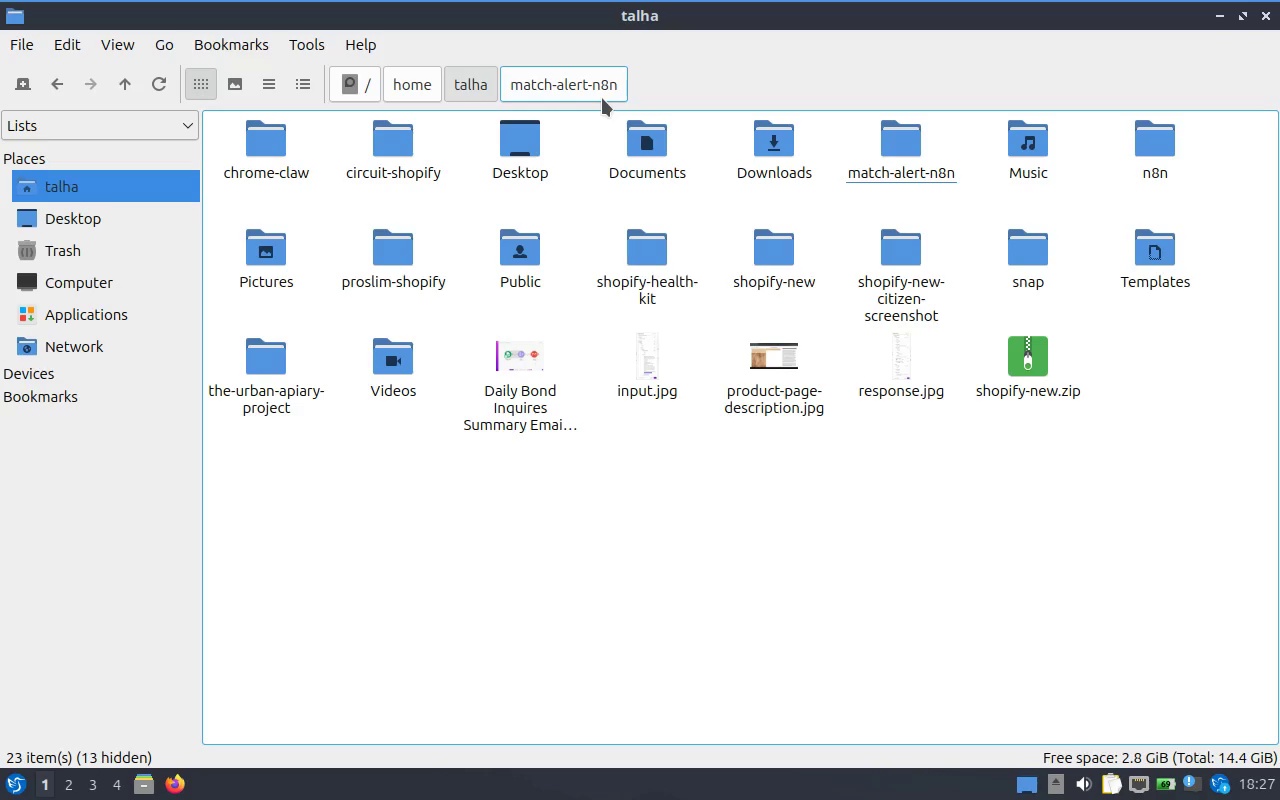 
left_click_drag(start_coordinate=[903, 161], to_coordinate=[1162, 161])
 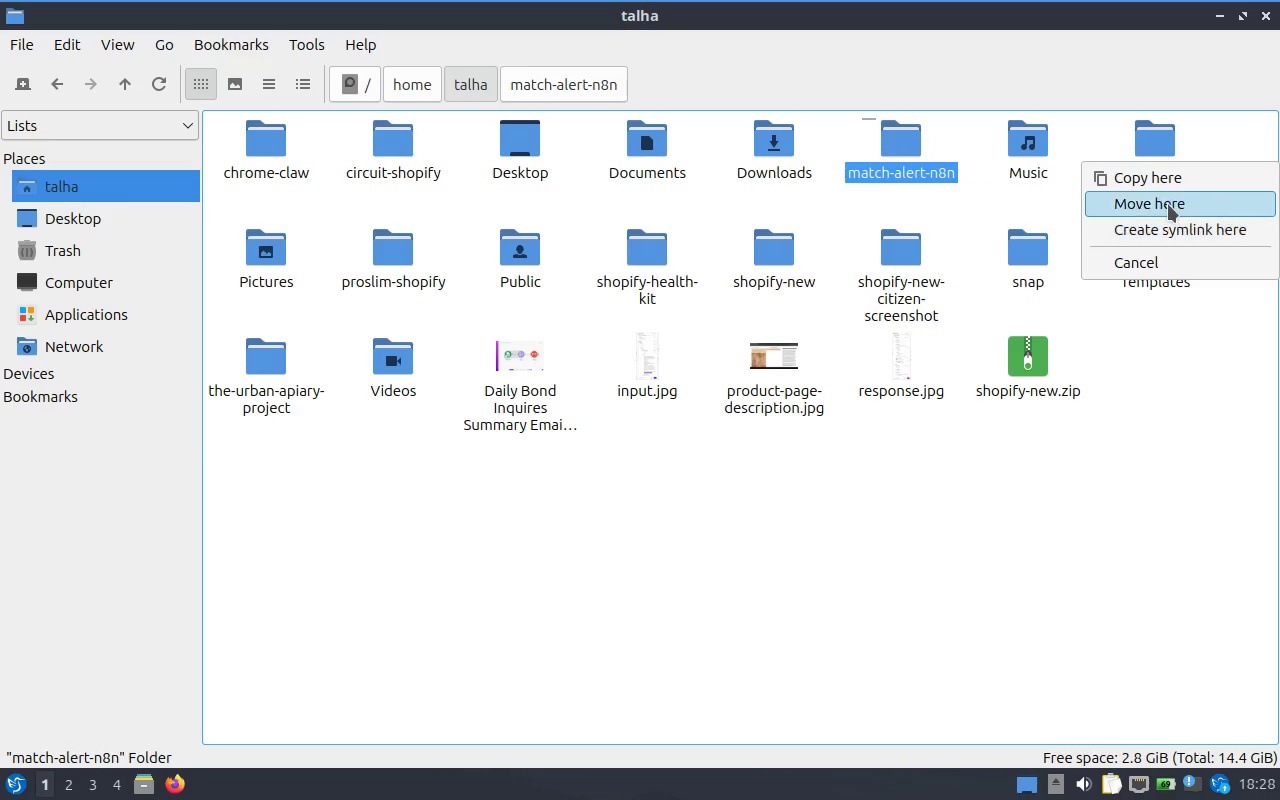 
left_click([1168, 203])
 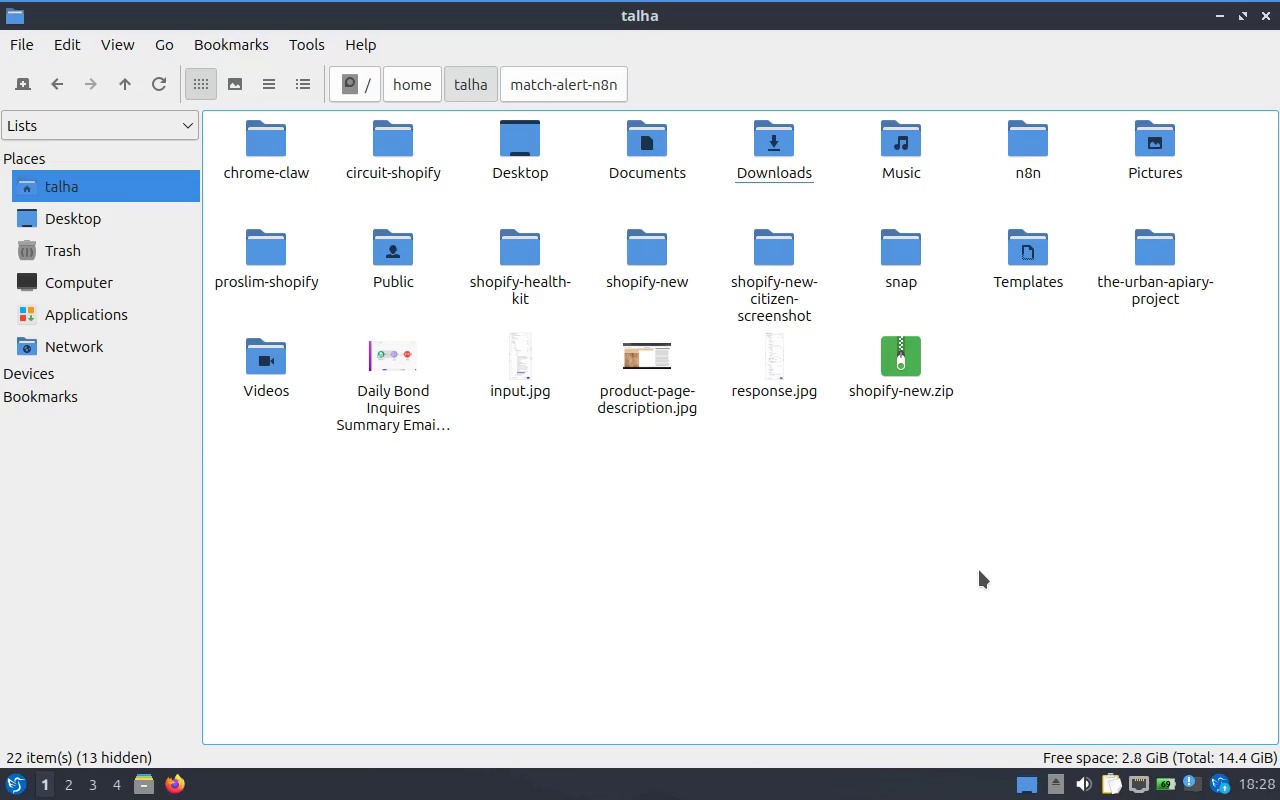 
left_click([979, 570])
 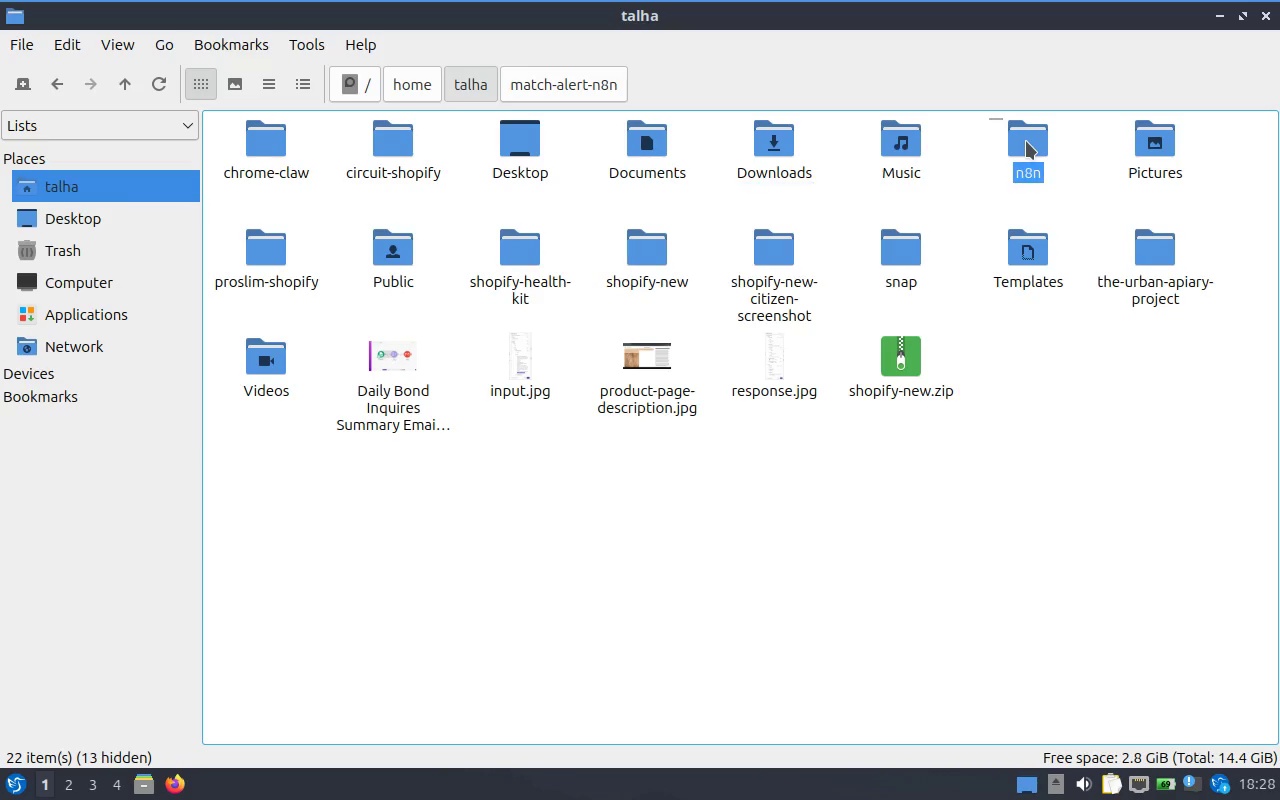 
double_click([1026, 141])
 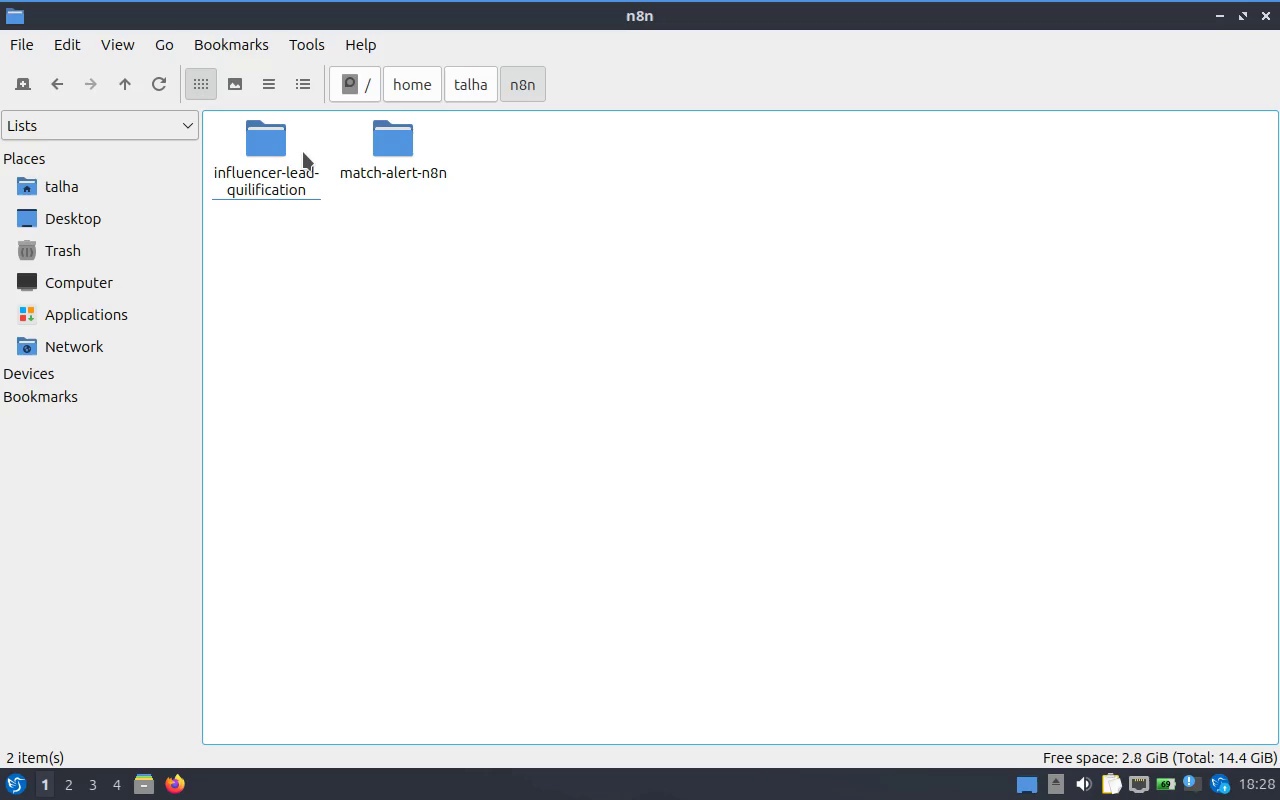 
double_click([303, 152])
 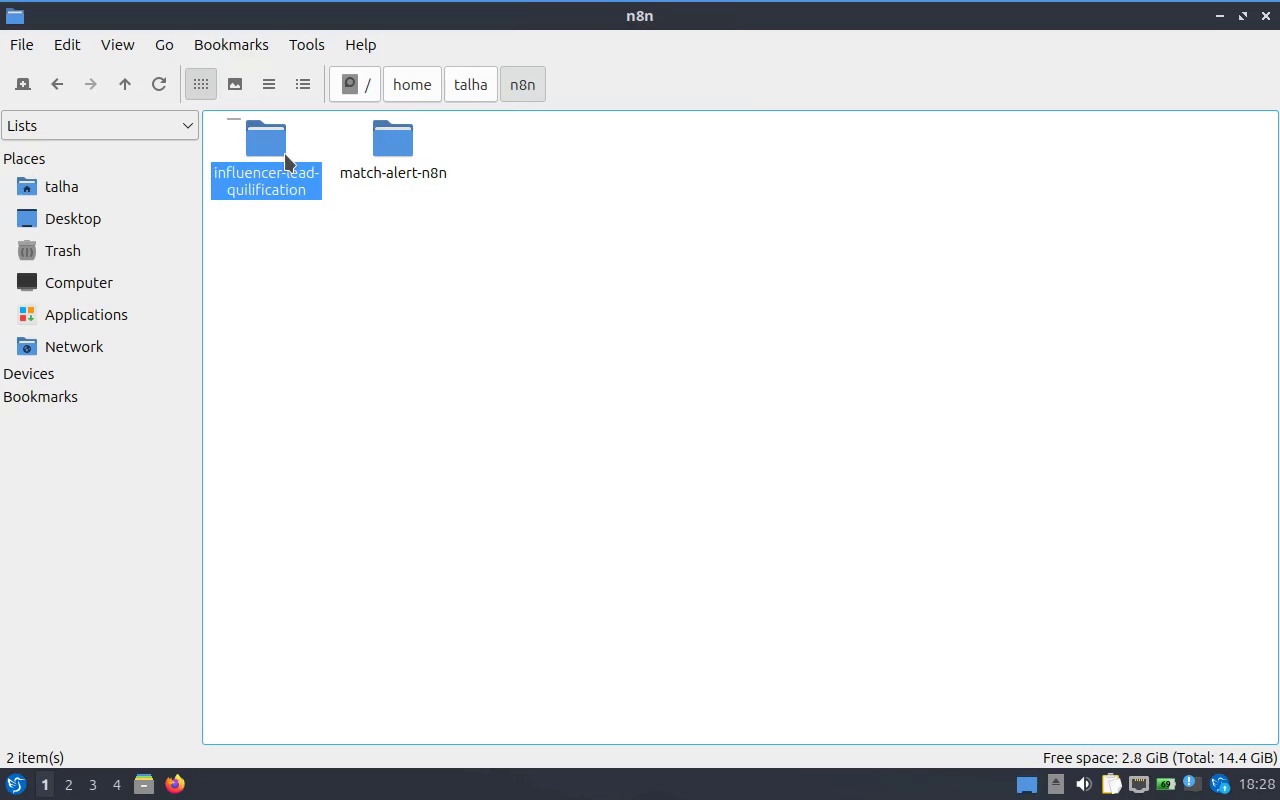 
double_click([285, 154])
 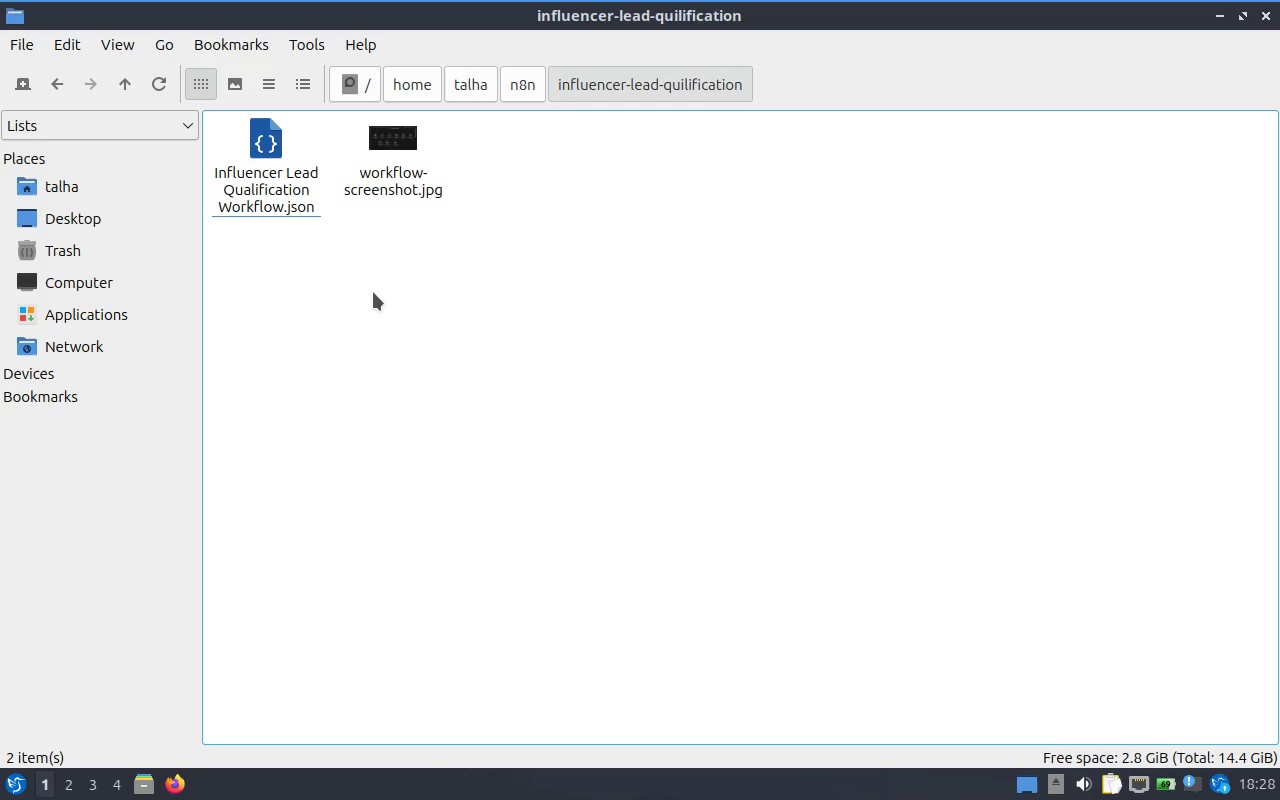 
left_click([373, 292])
 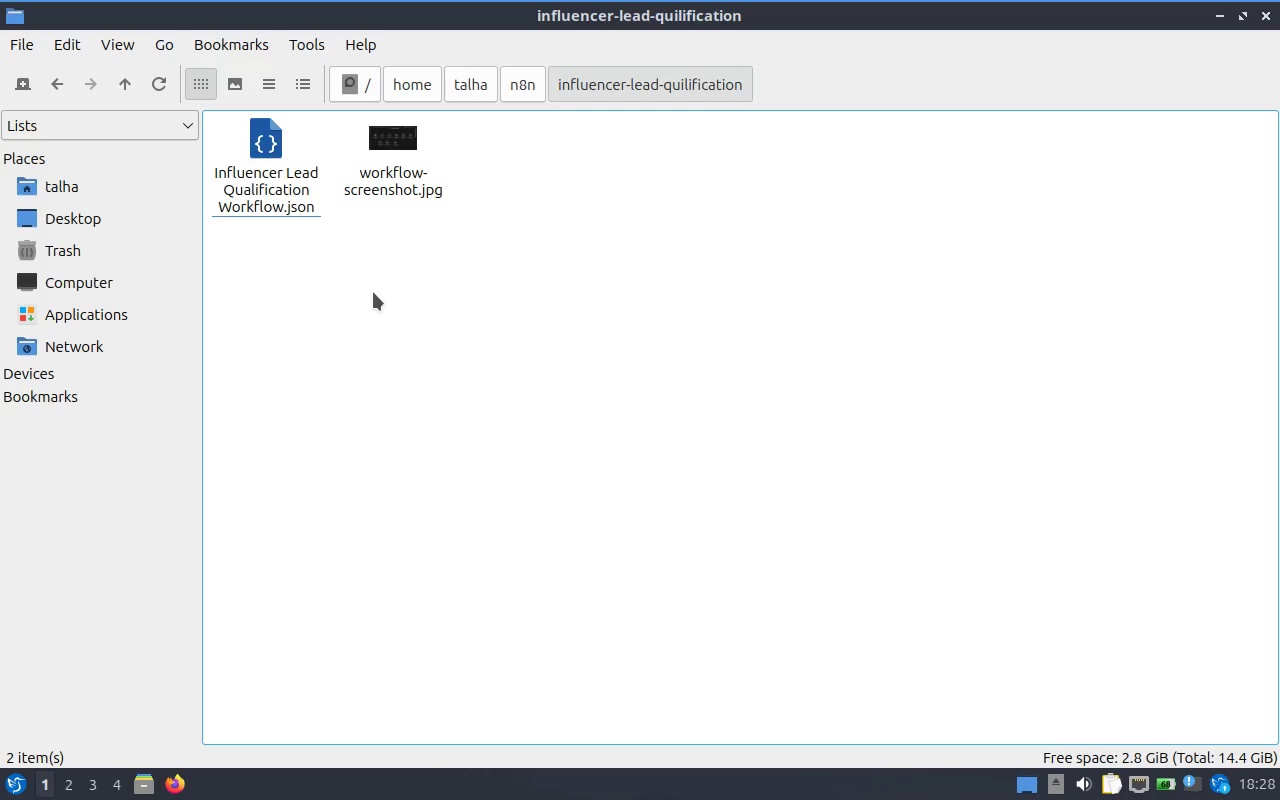 
key(Control+V)
 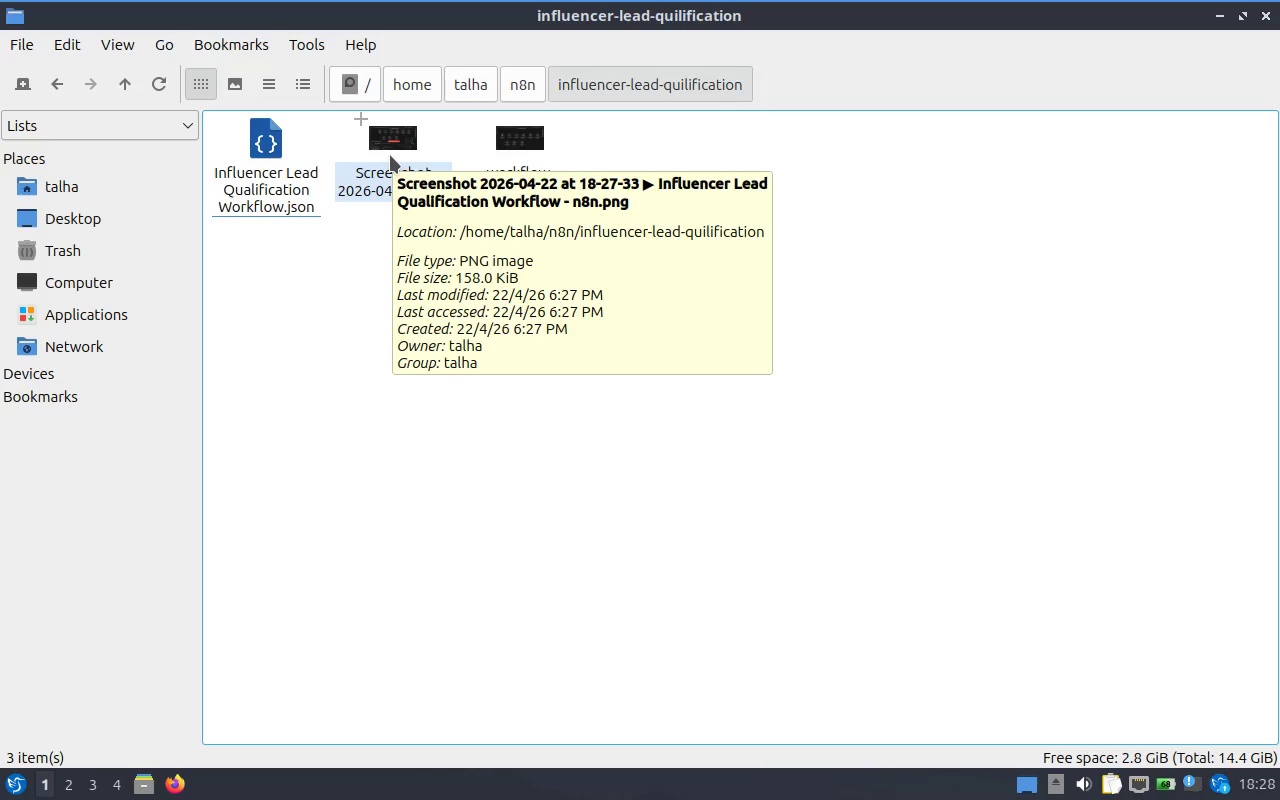 
left_click([390, 155])
 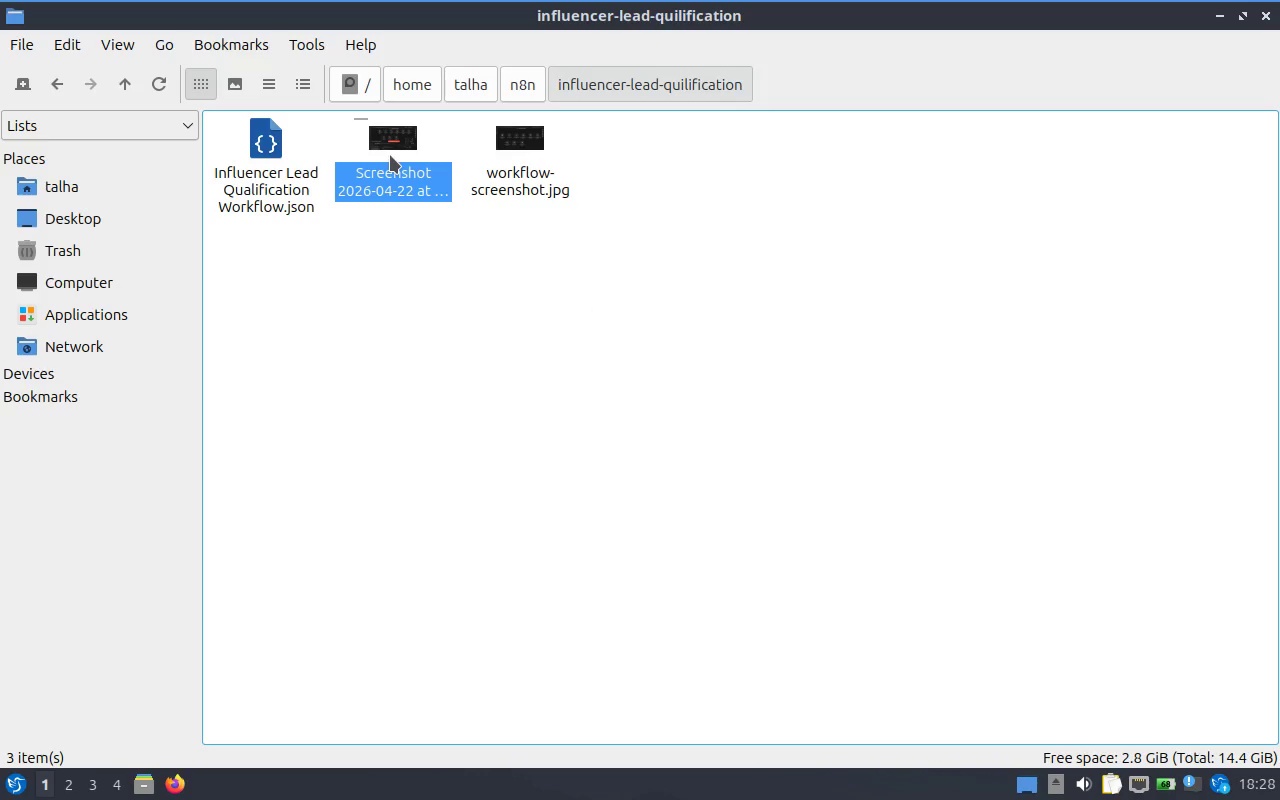 
left_click([390, 155])
 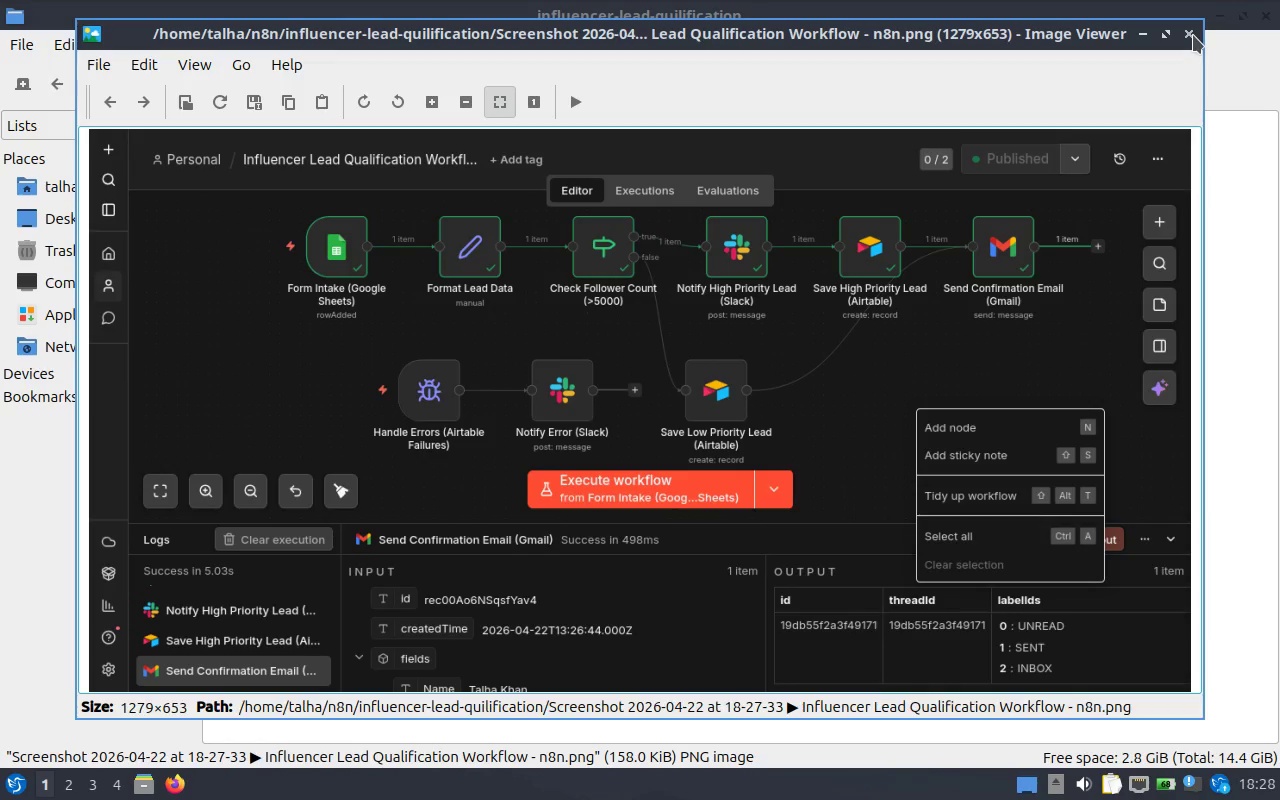 
left_click([1193, 35])
 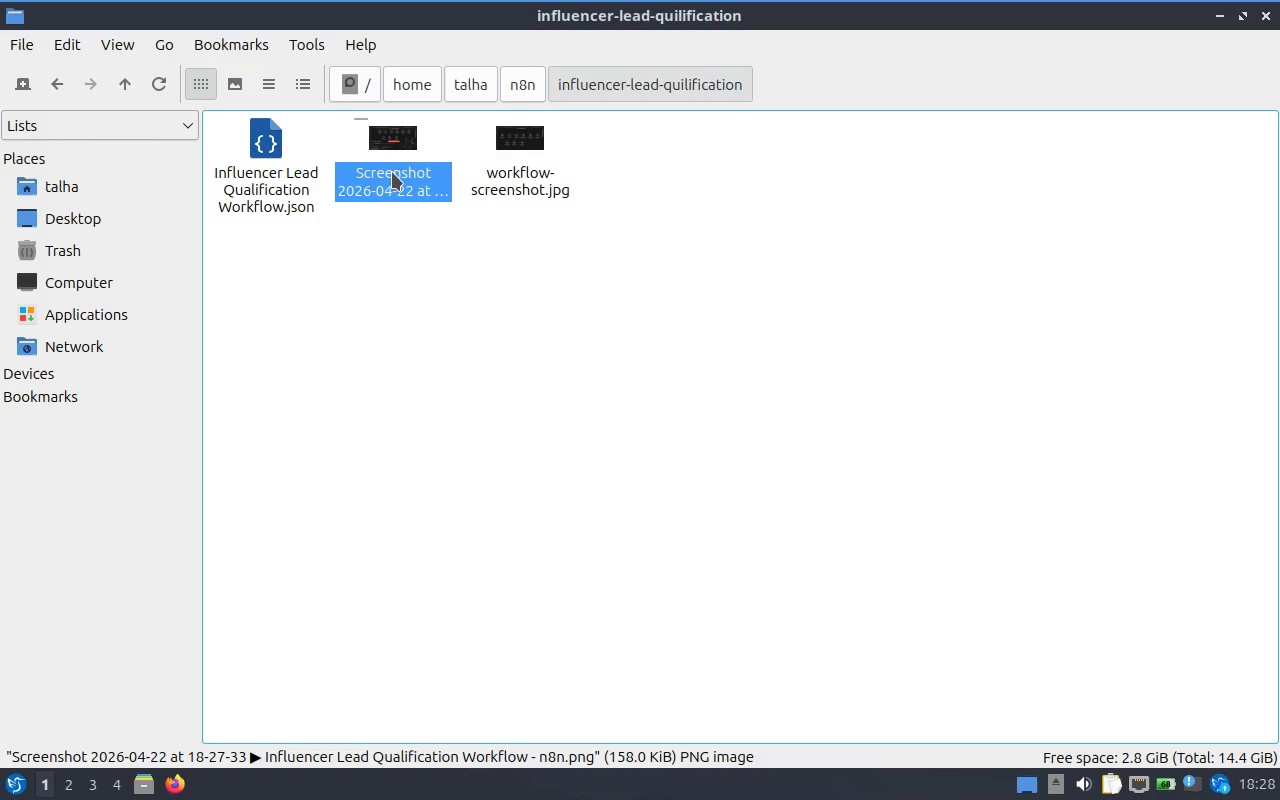 
right_click([392, 172])
 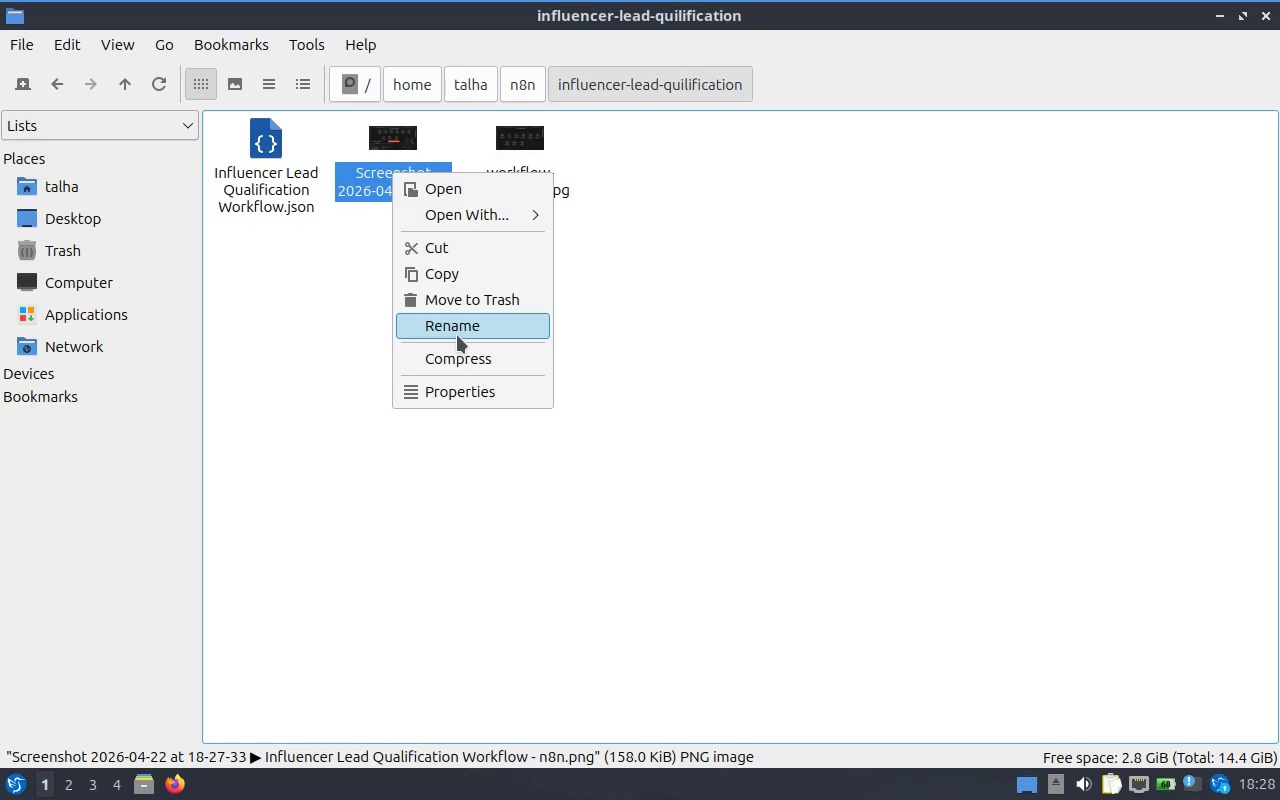 
left_click([457, 335])
 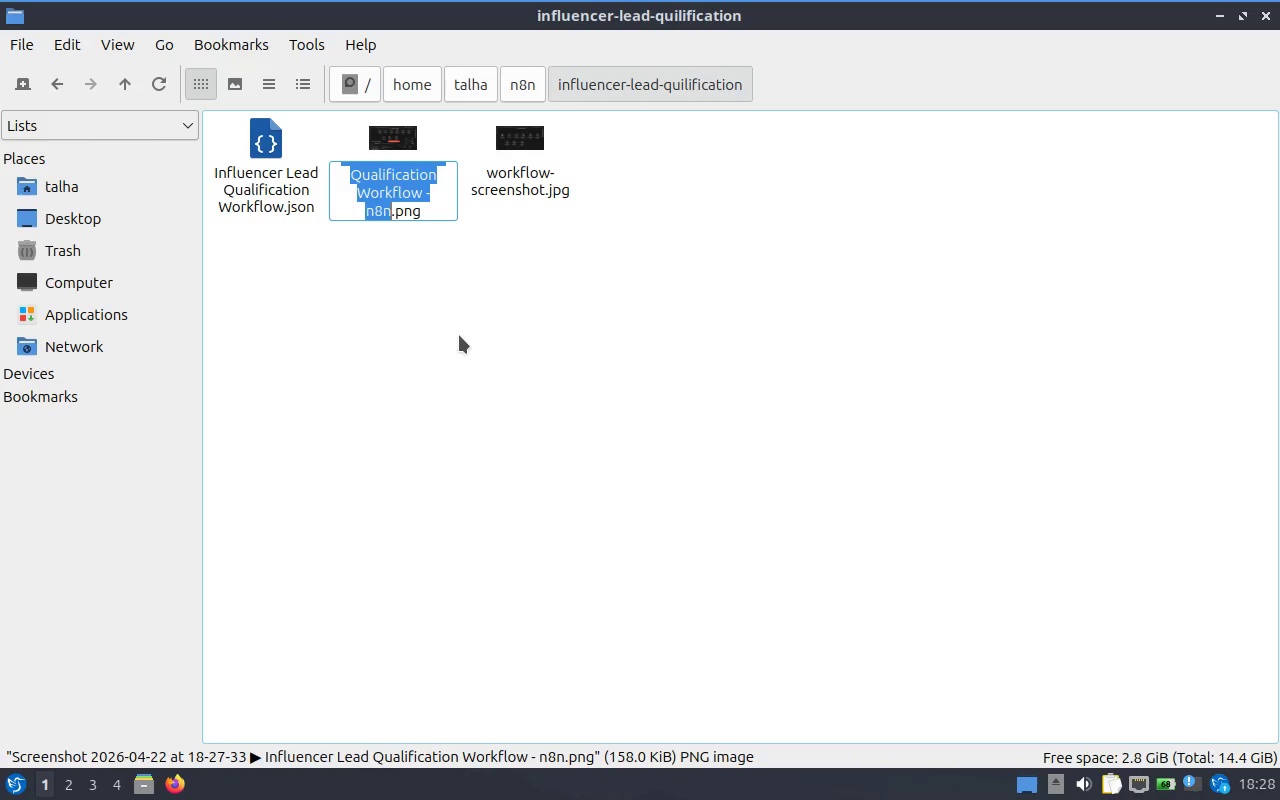 
type(worflow-success-log)
 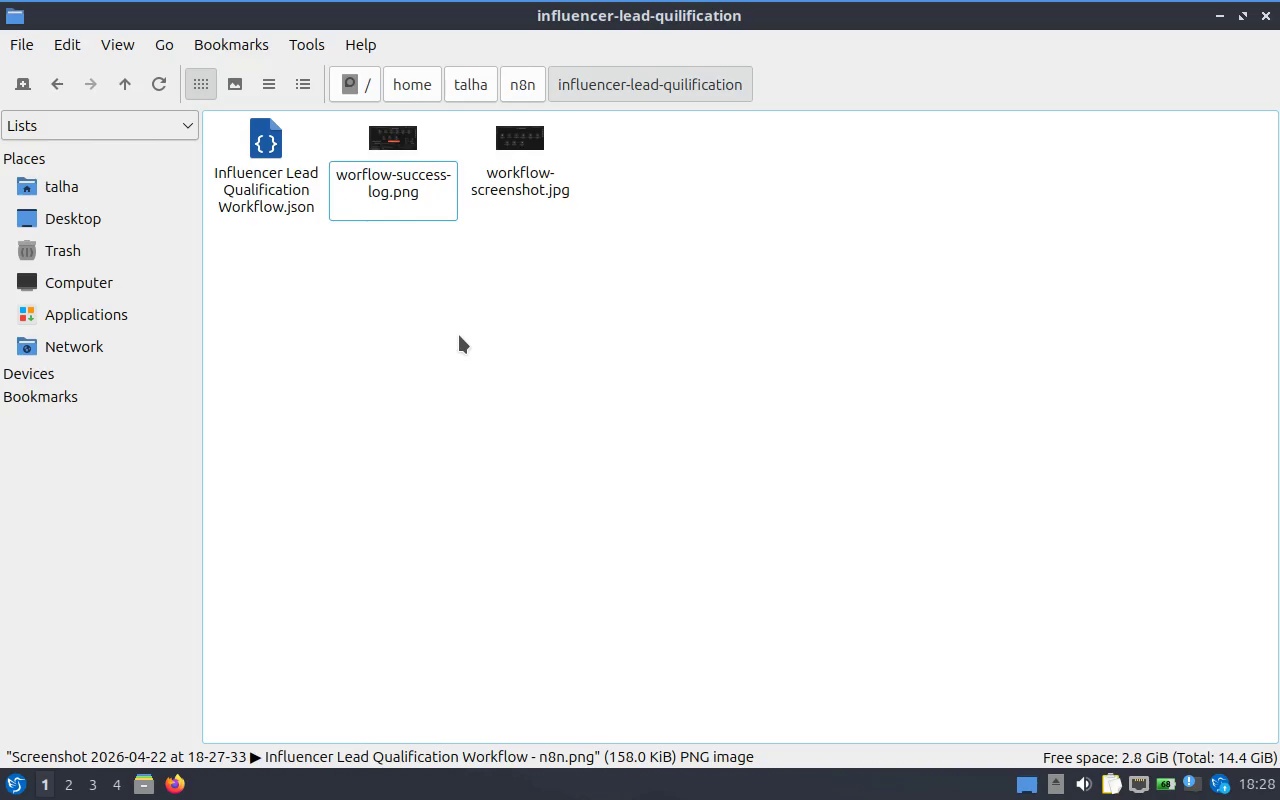 
key(Enter)
 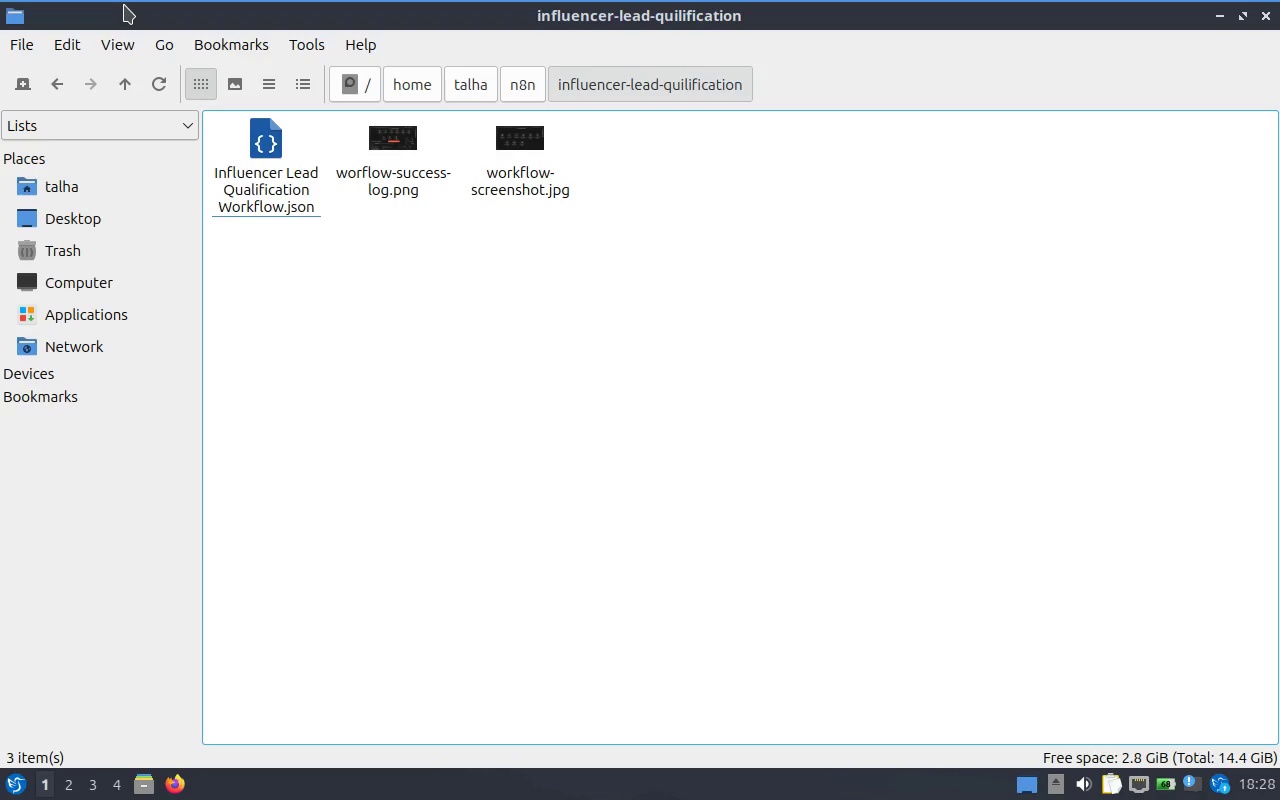 
wait(14.4)
 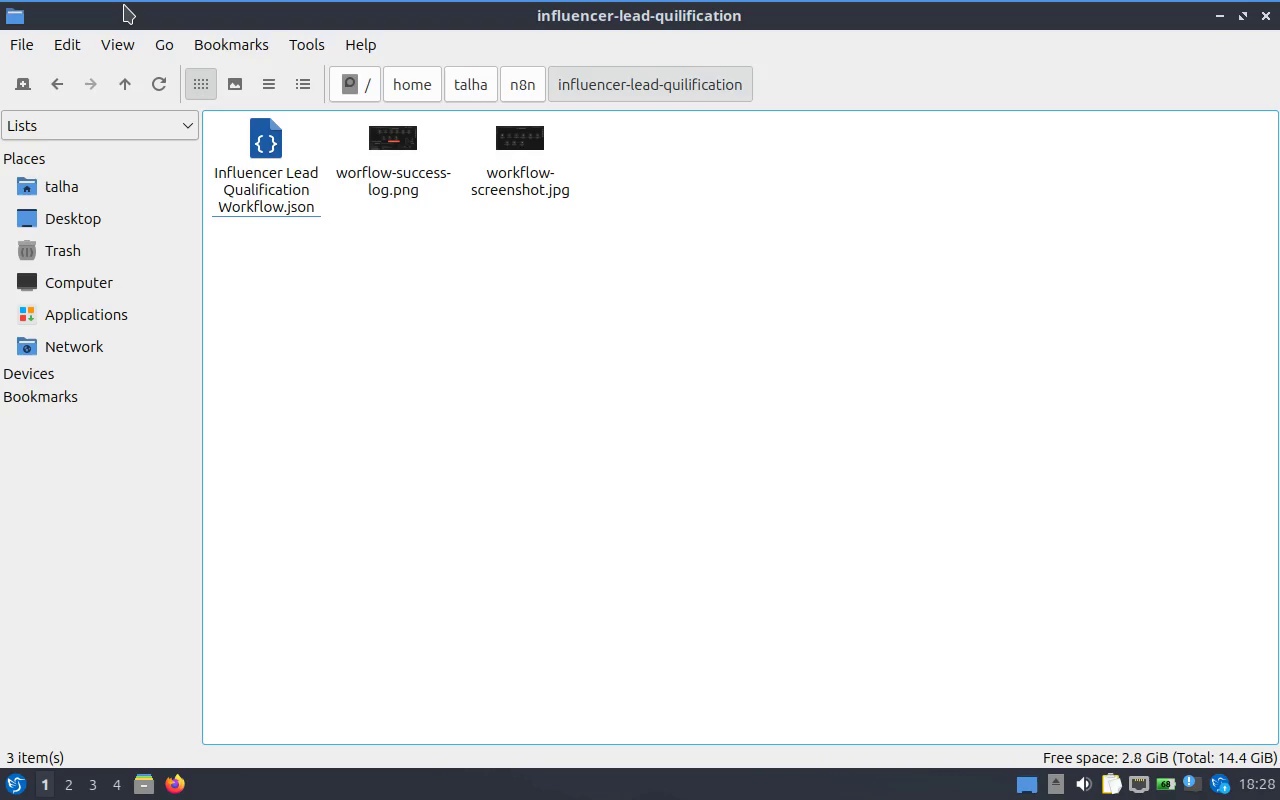 
key(Alt+Tab)
 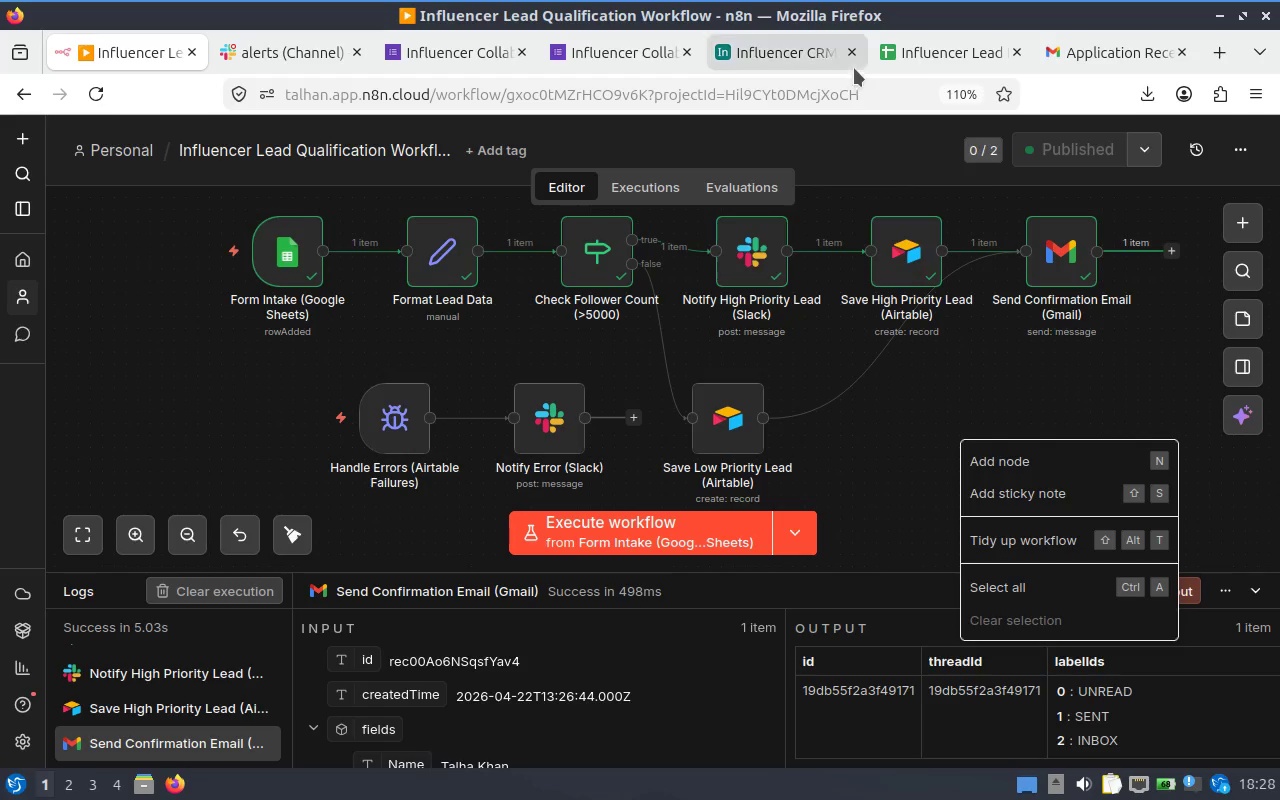 
left_click([784, 55])
 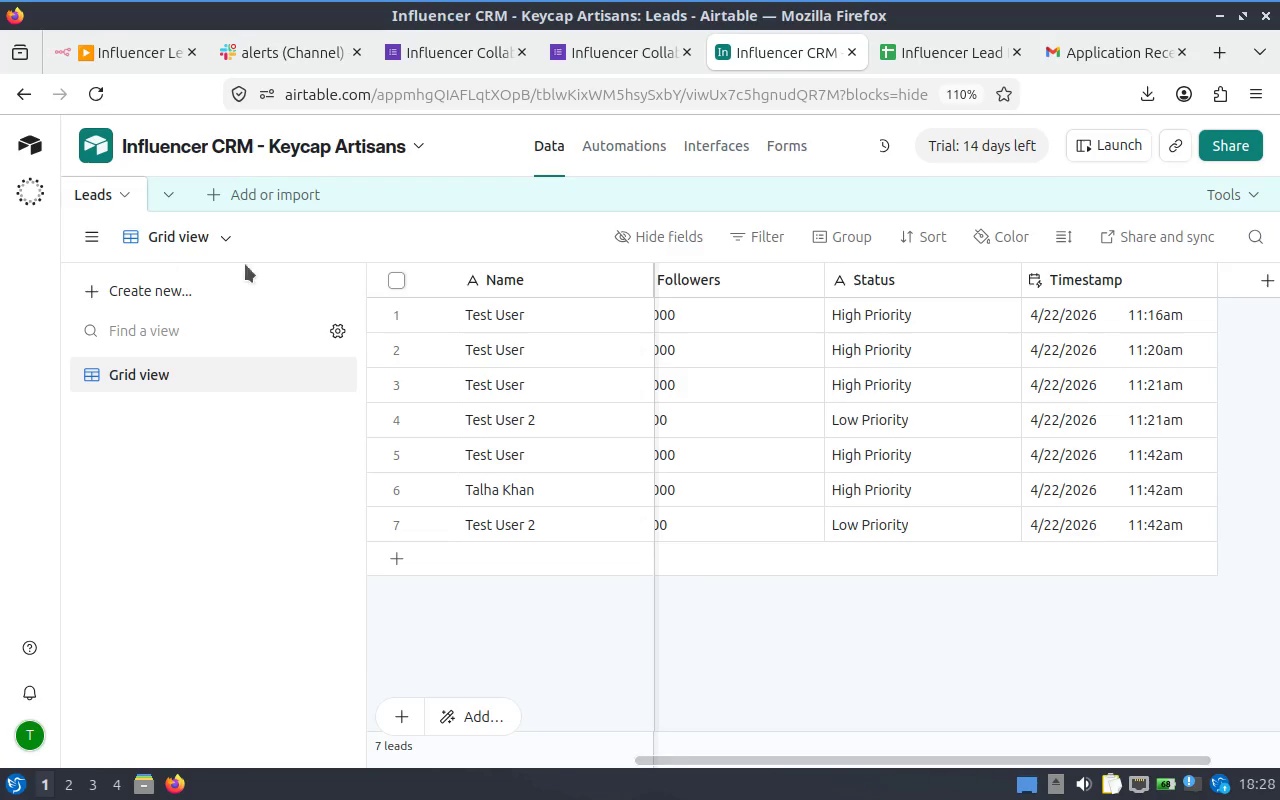 
hold_key(key=ControlLeft, duration=3.09)
scroll: coordinate [970, 280], scroll_direction: down, amount: 5.0
 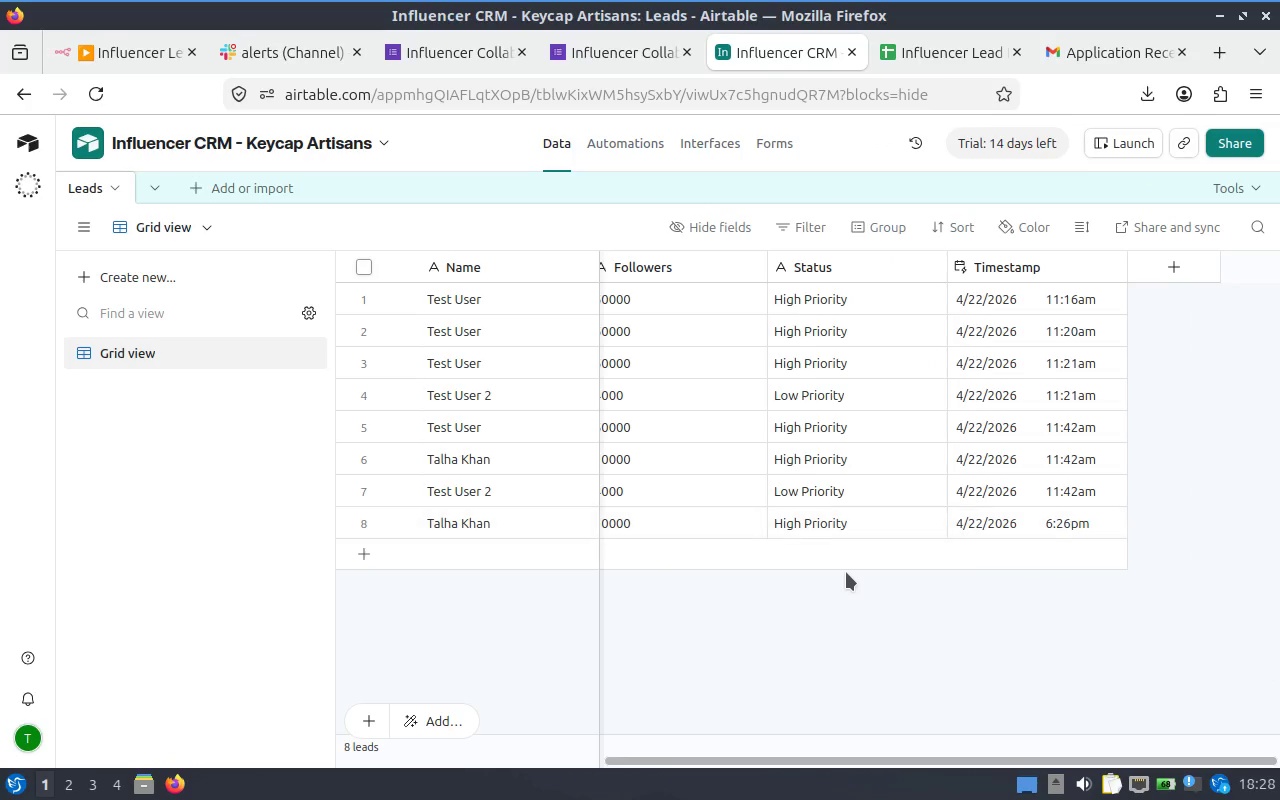 
hold_key(key=ShiftLeft, duration=0.81)
hold_key(key=ControlLeft, duration=1.01)
scroll: coordinate [844, 572], scroll_direction: none, amount: 0.0
 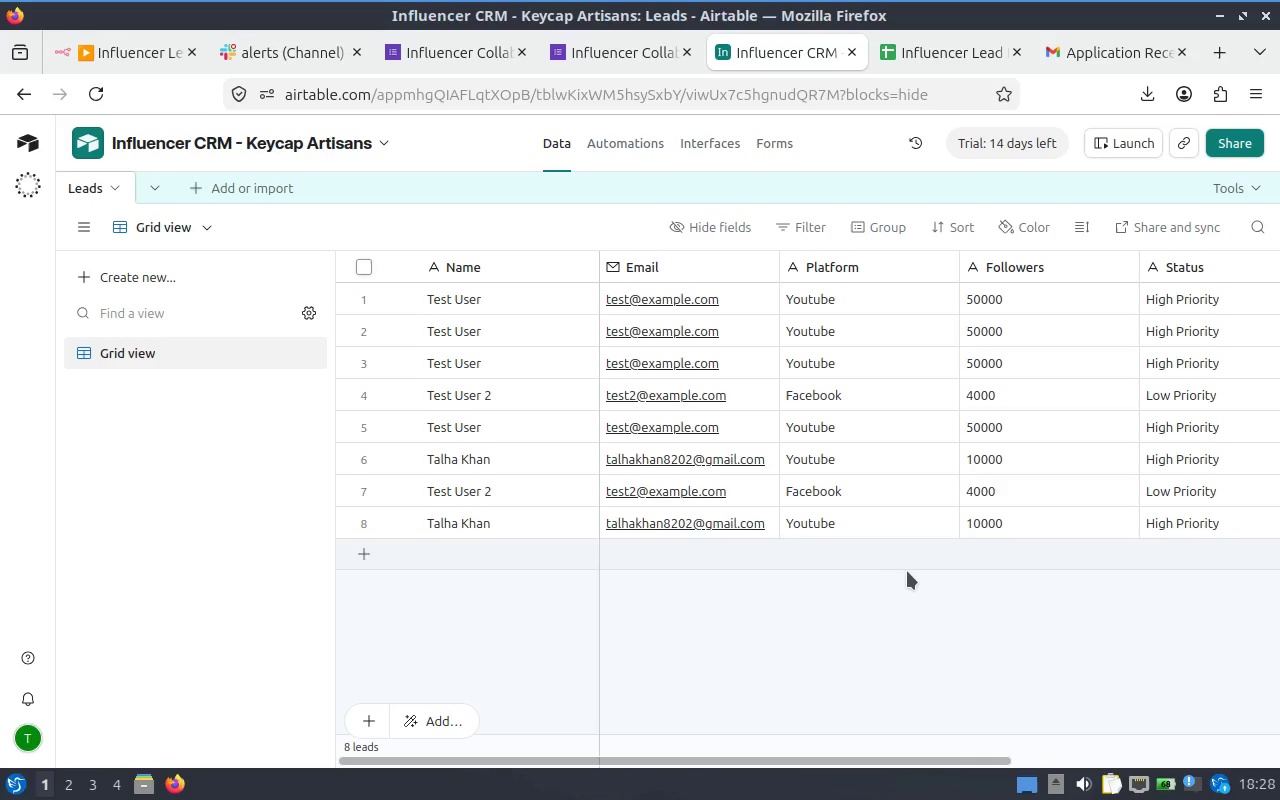 
hold_key(key=ControlLeft, duration=0.55)
 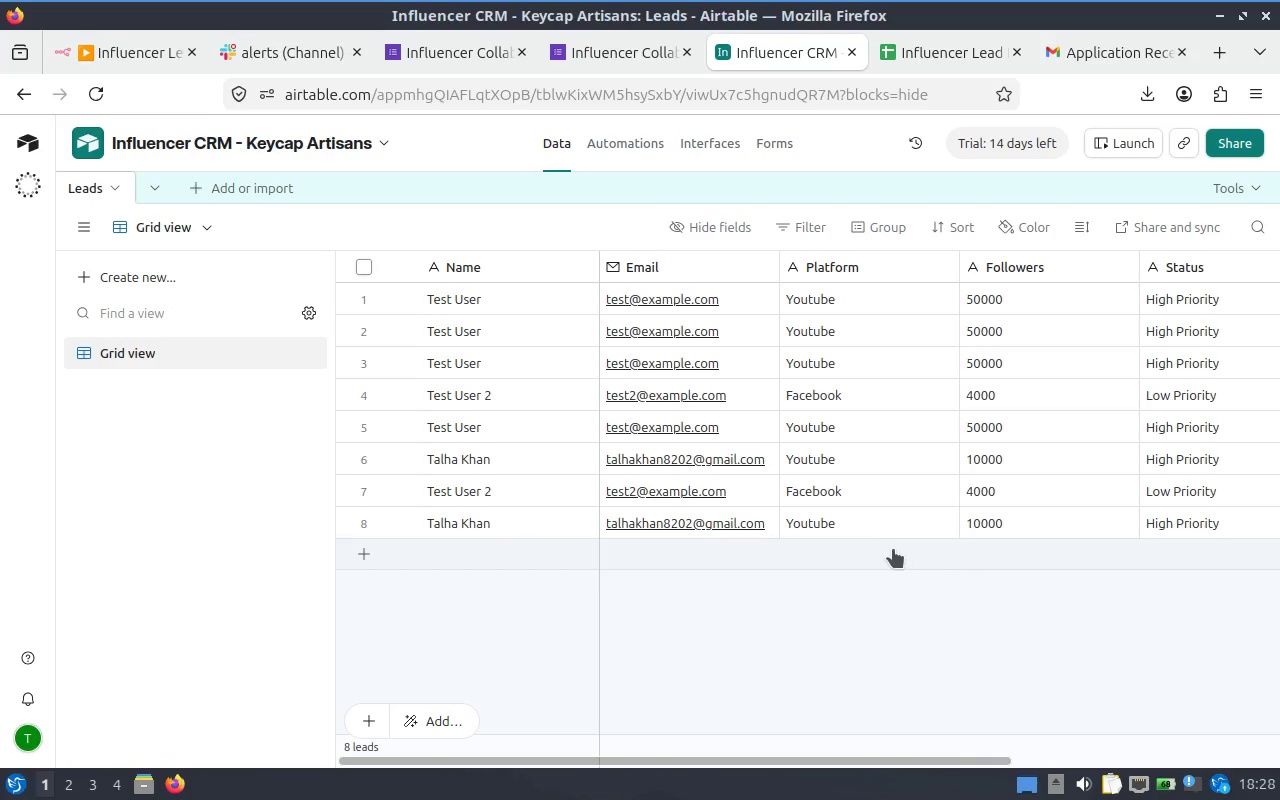 
hold_key(key=ShiftLeft, duration=0.34)
 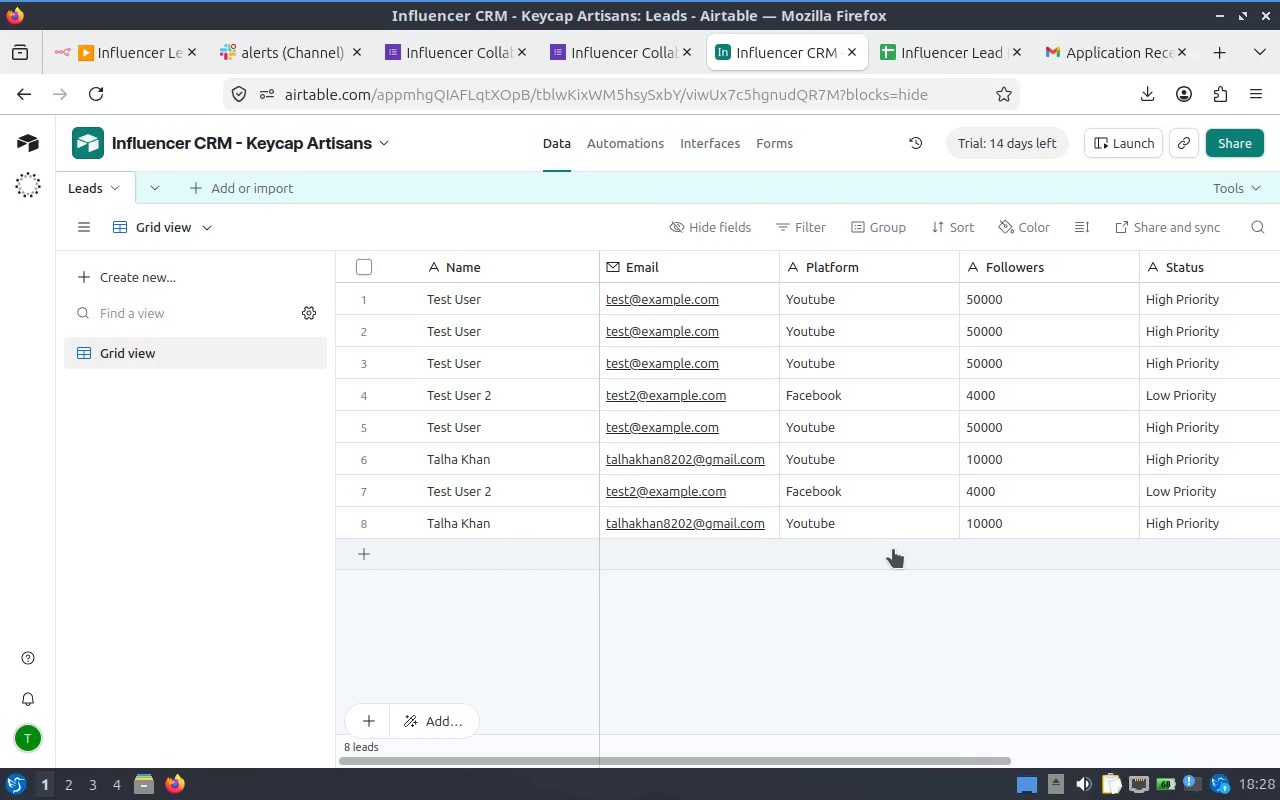 
scroll: coordinate [910, 571], scroll_direction: down, amount: 2.0
 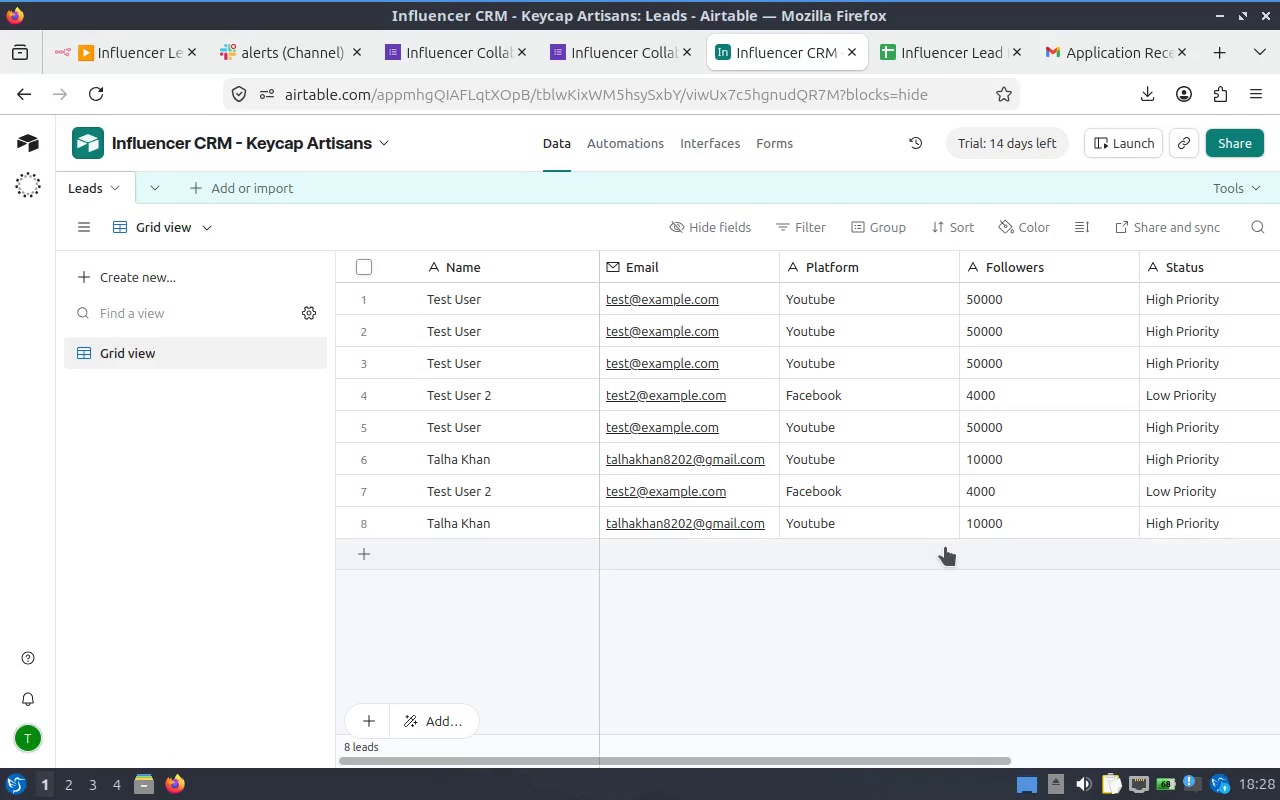 
hold_key(key=ControlLeft, duration=0.76)
scroll: coordinate [893, 549], scroll_direction: down, amount: 2.0
 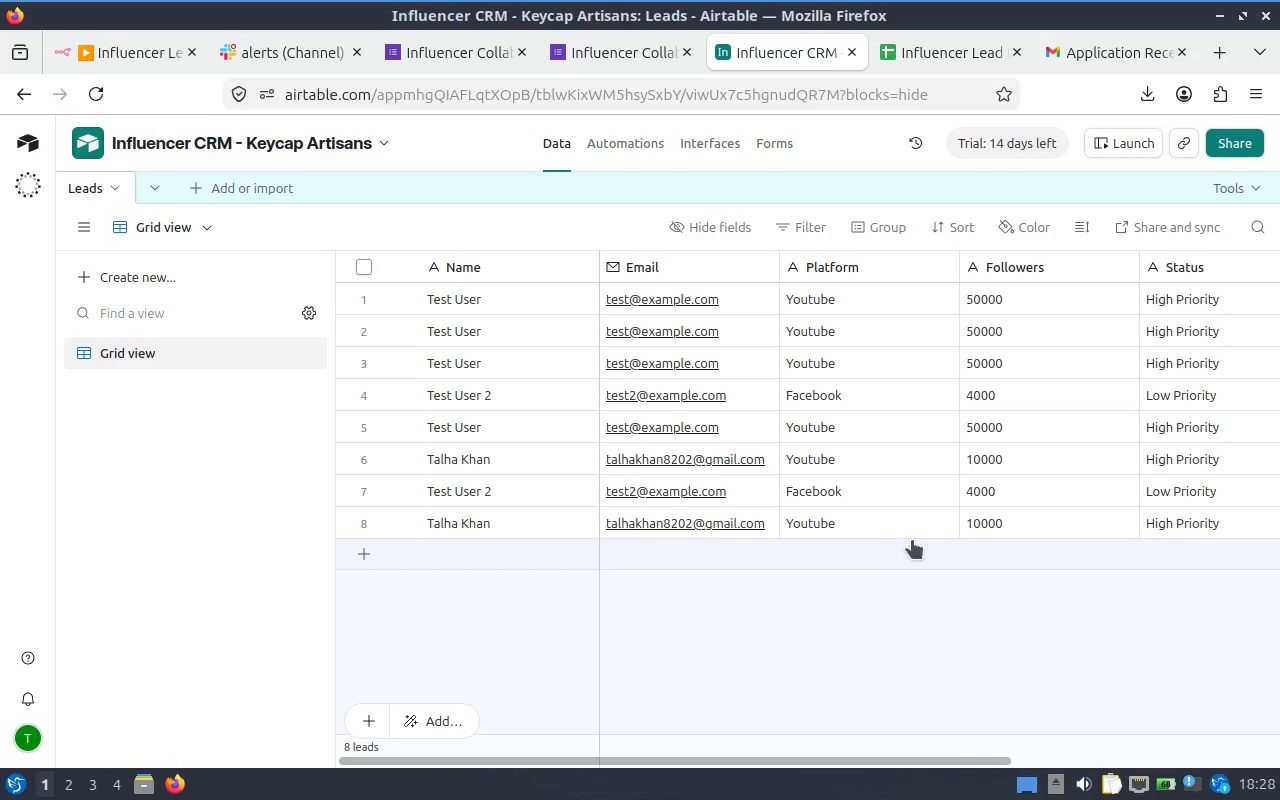 
hold_key(key=ControlLeft, duration=0.43)
 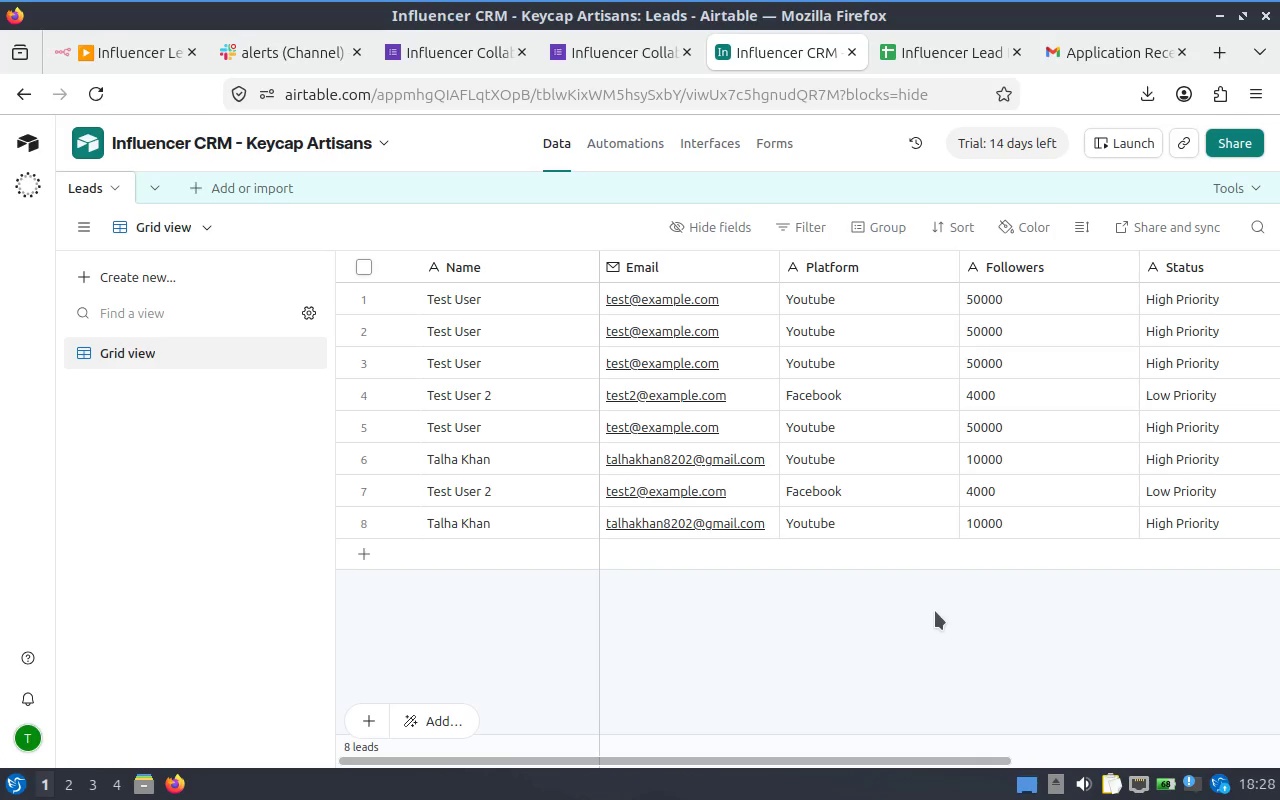 
left_click([945, 644])
 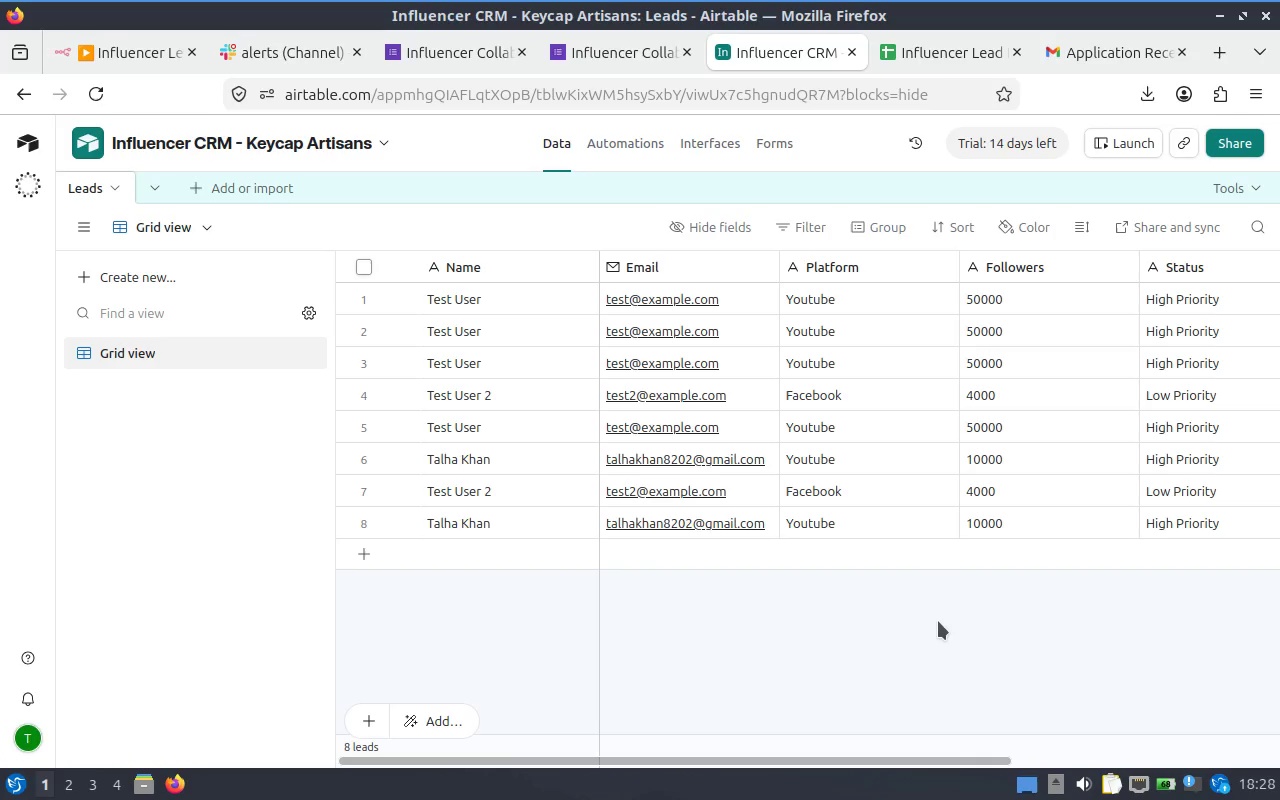 
scroll: coordinate [936, 527], scroll_direction: down, amount: 2.0
 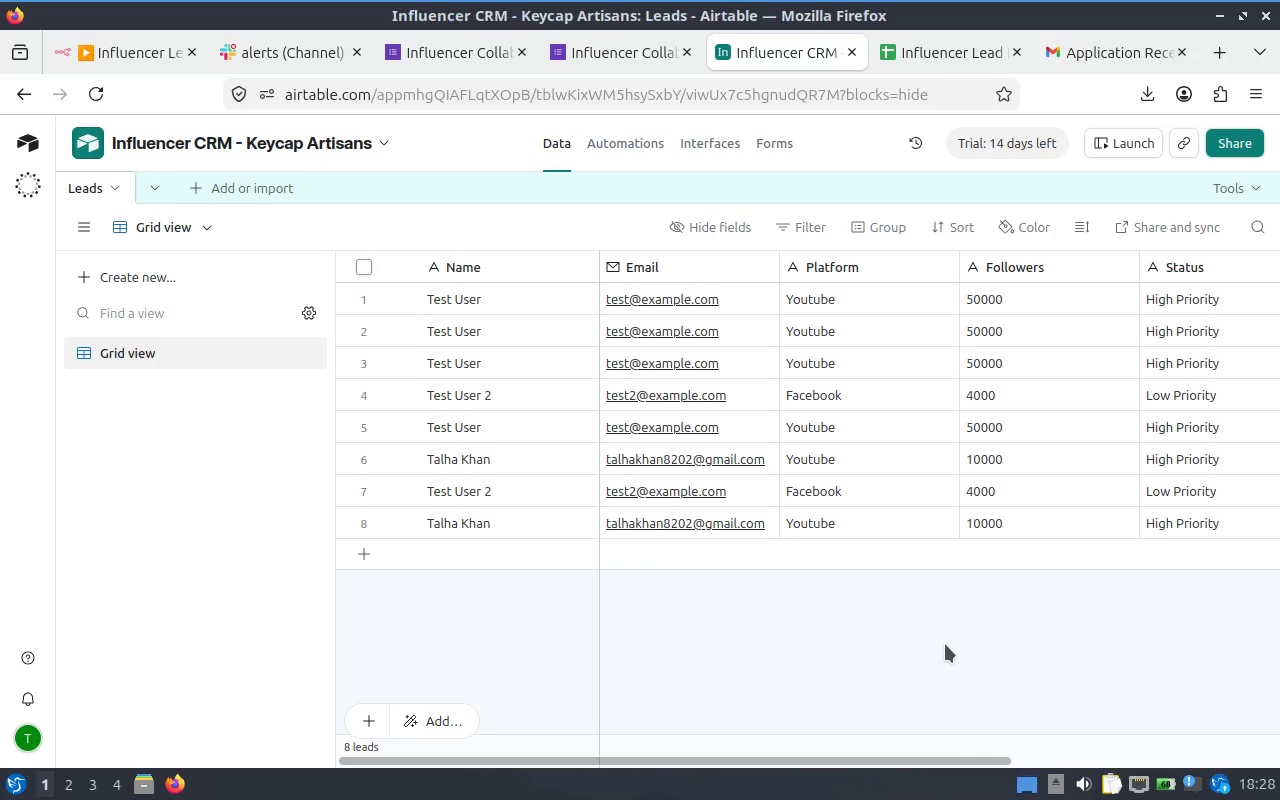 
hold_key(key=ControlLeft, duration=1.0)
scroll: coordinate [144, 571], scroll_direction: down, amount: 2.0
 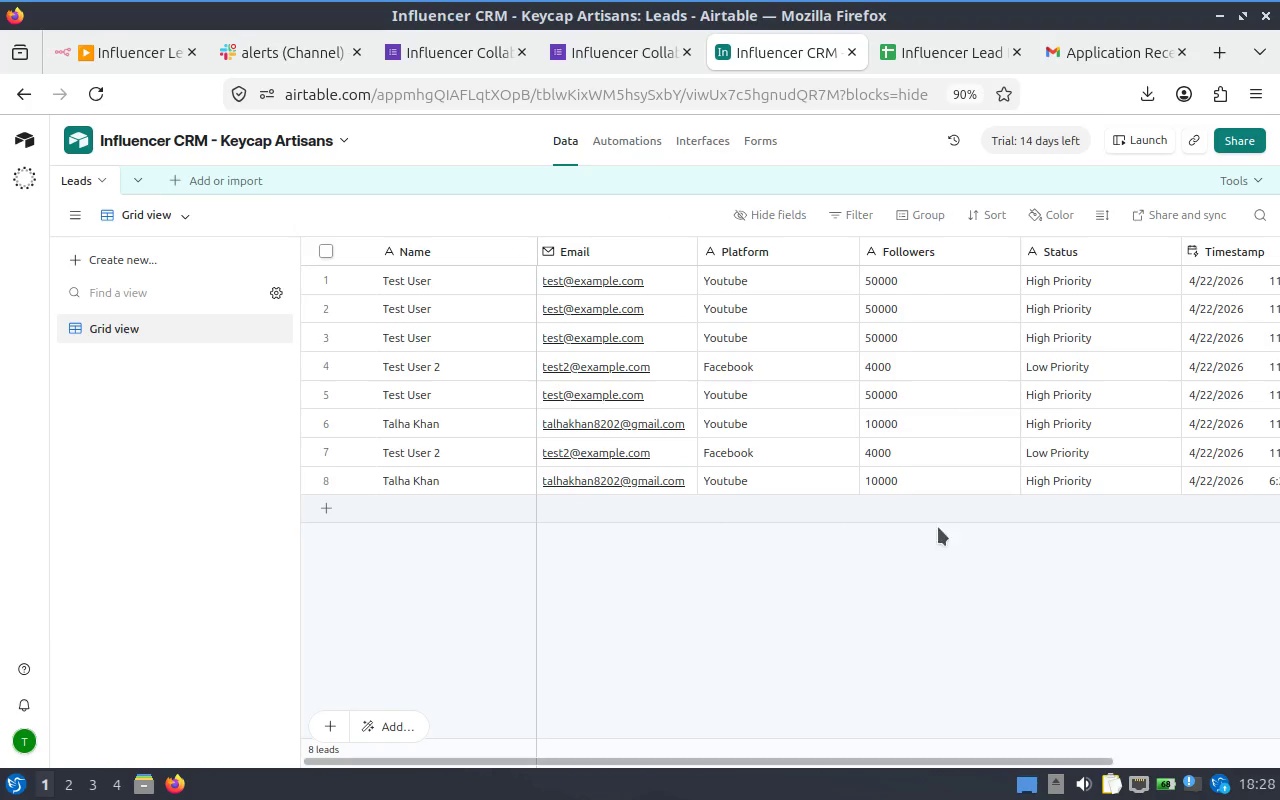 
hold_key(key=ControlLeft, duration=1.74)
scroll: coordinate [107, 489], scroll_direction: down, amount: 2.0
 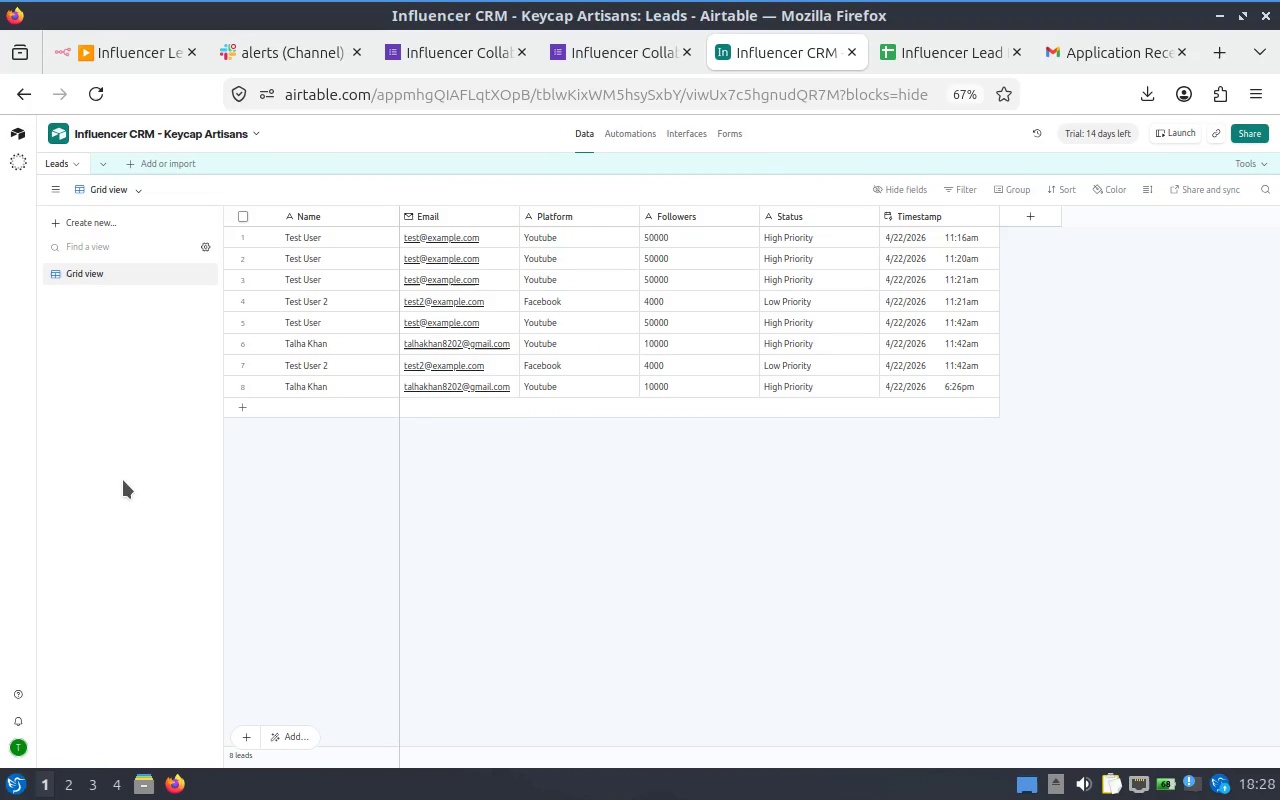 
scroll: coordinate [121, 478], scroll_direction: up, amount: 1.0
 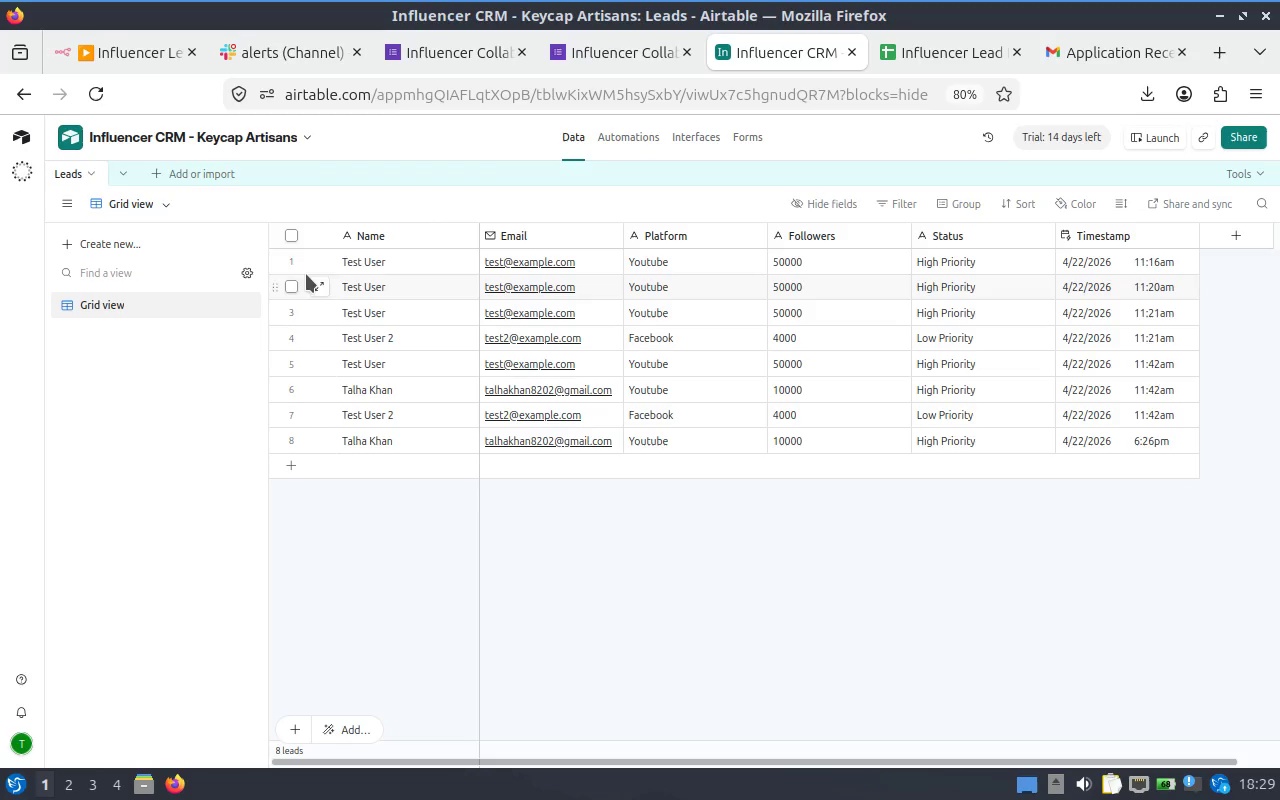 
left_click([283, 280])
 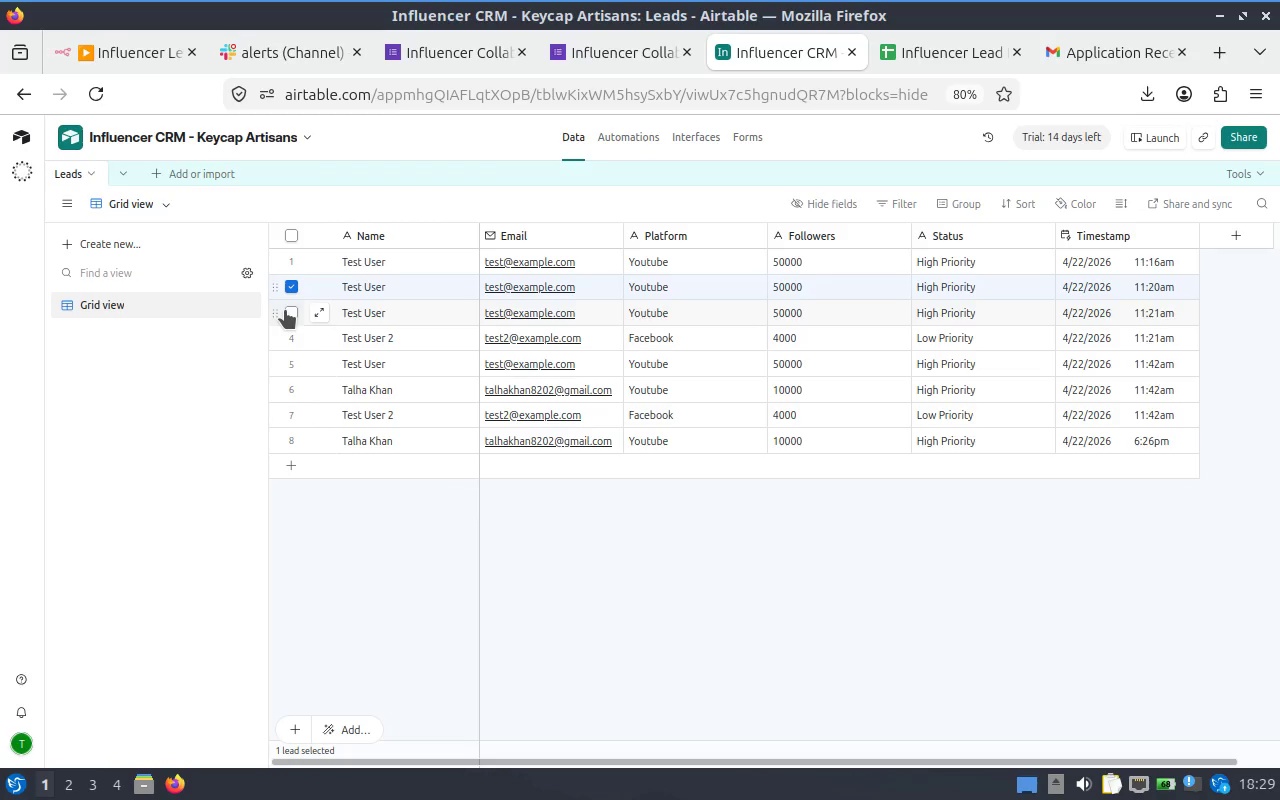 
left_click([285, 310])
 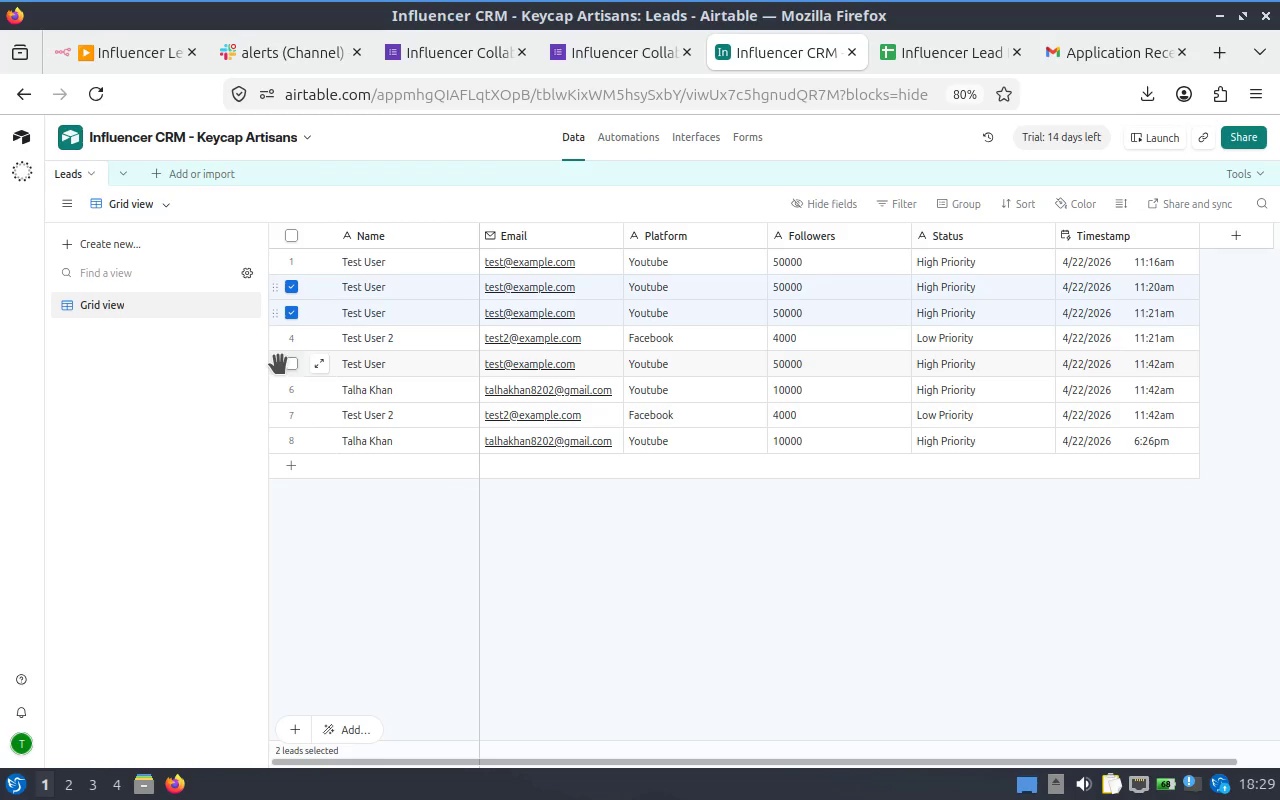 
left_click([280, 361])
 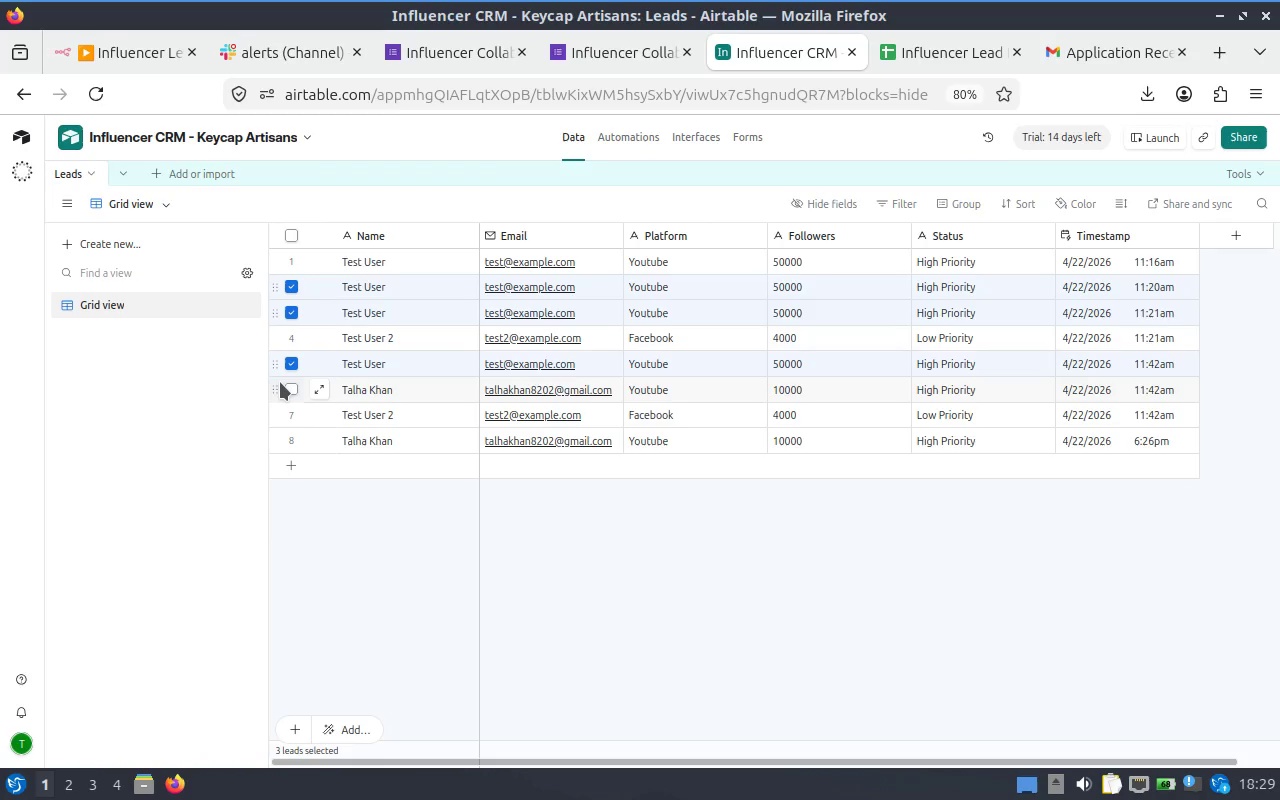 
left_click([280, 383])
 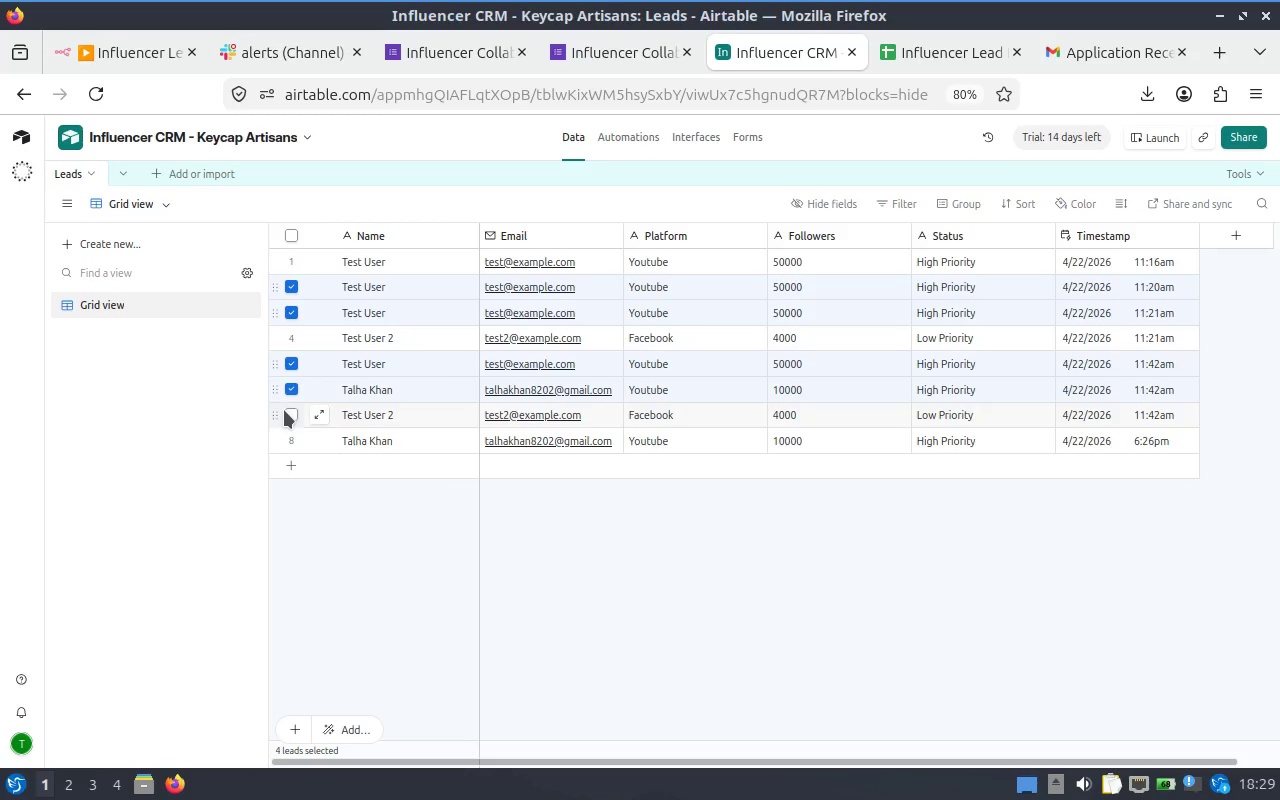 
left_click([284, 410])
 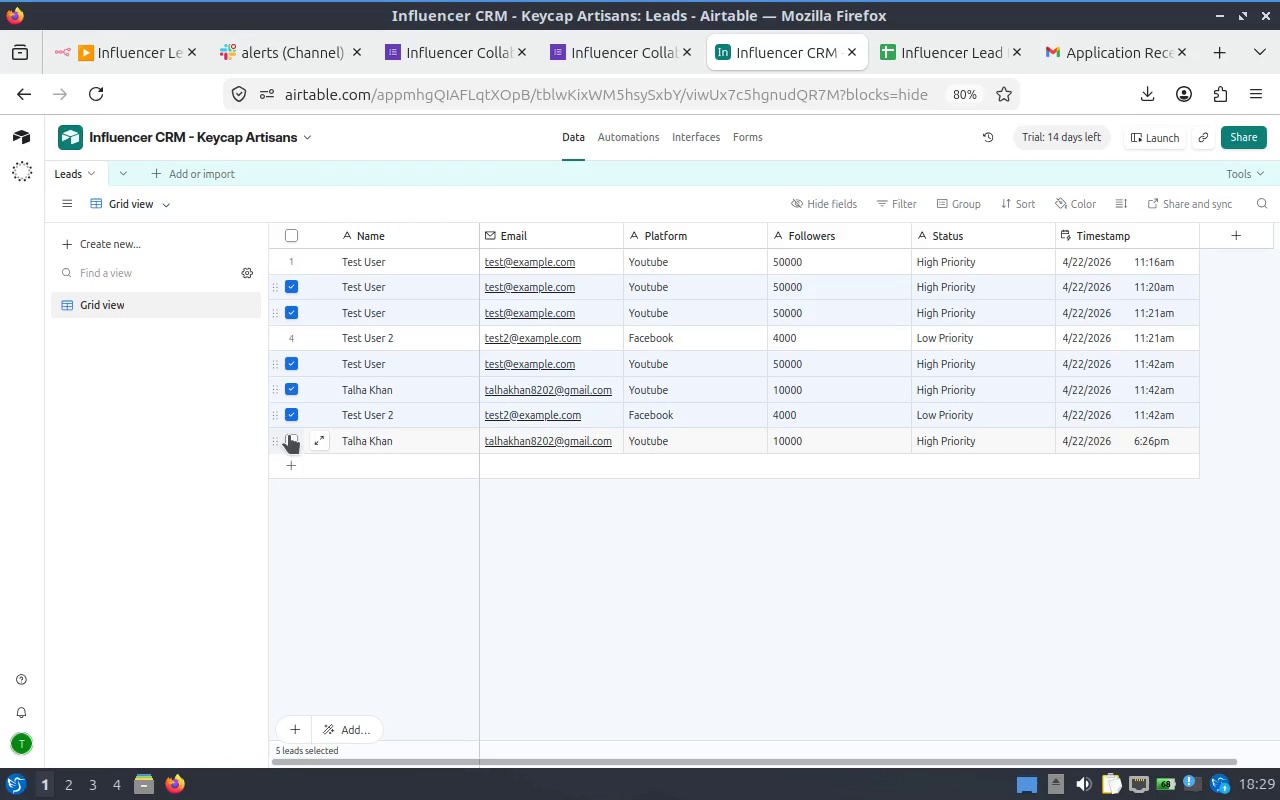 
left_click([289, 435])
 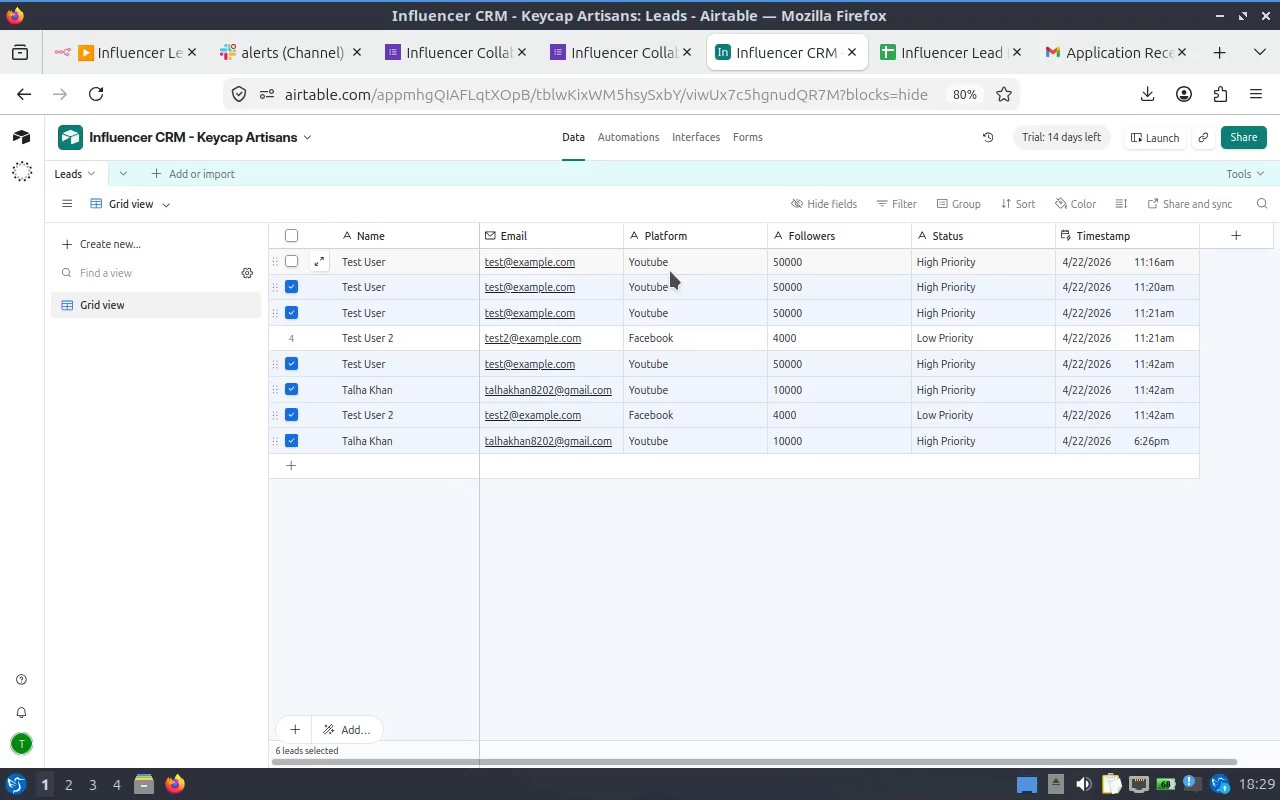 
wait(6.07)
 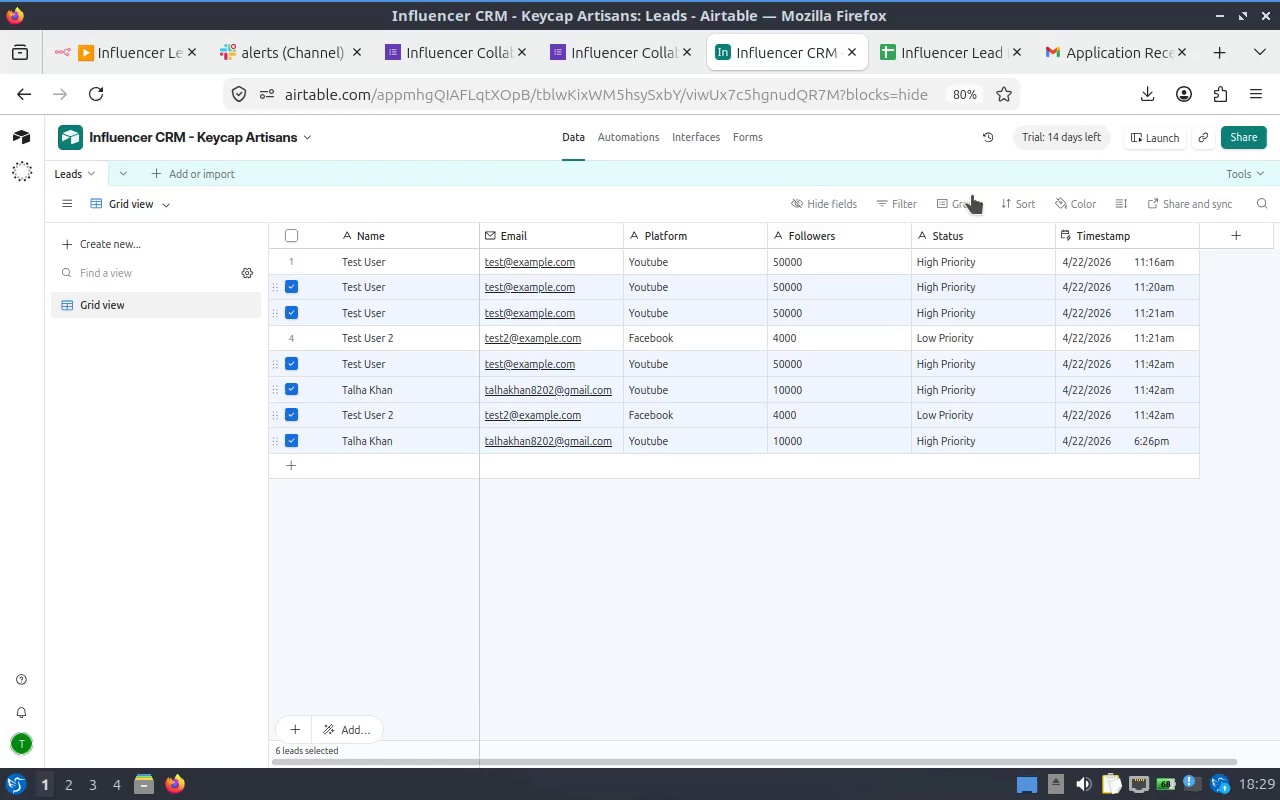 
right_click([269, 283])
 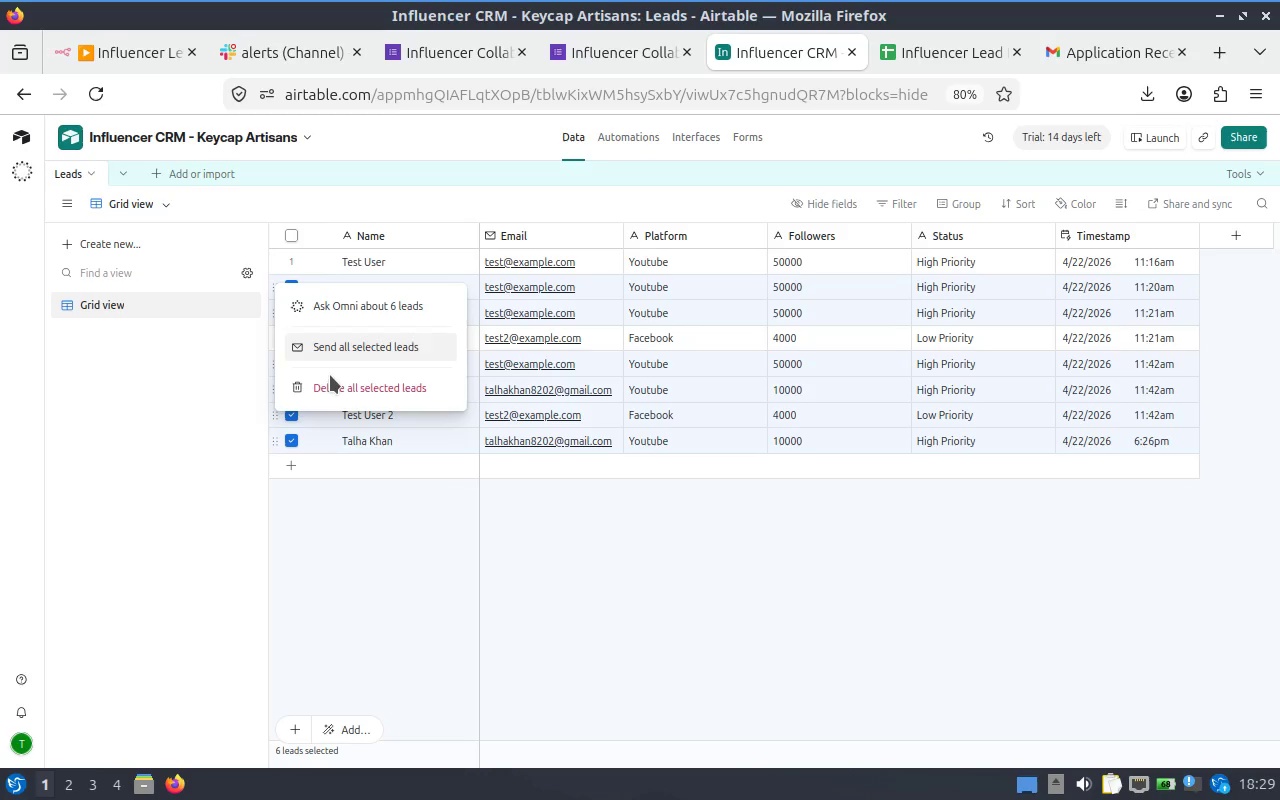 
left_click([330, 379])
 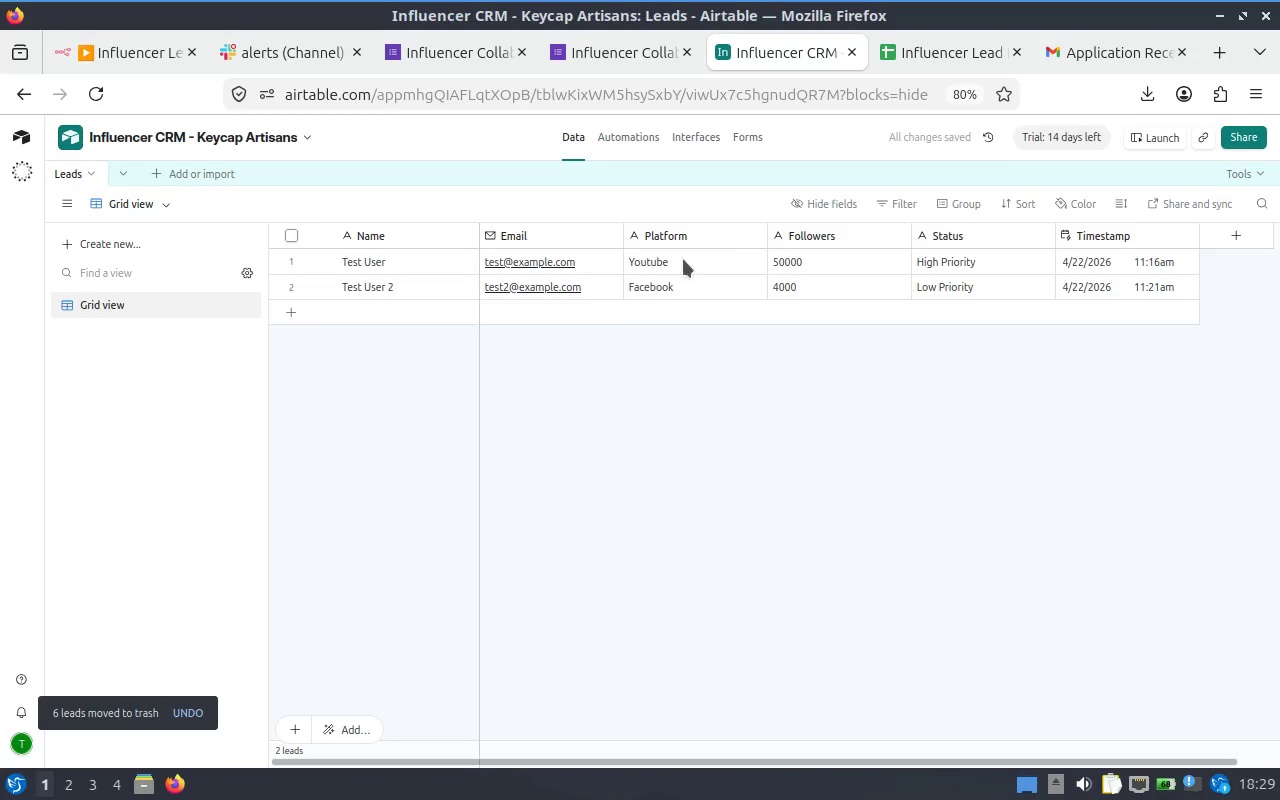 
wait(6.24)
 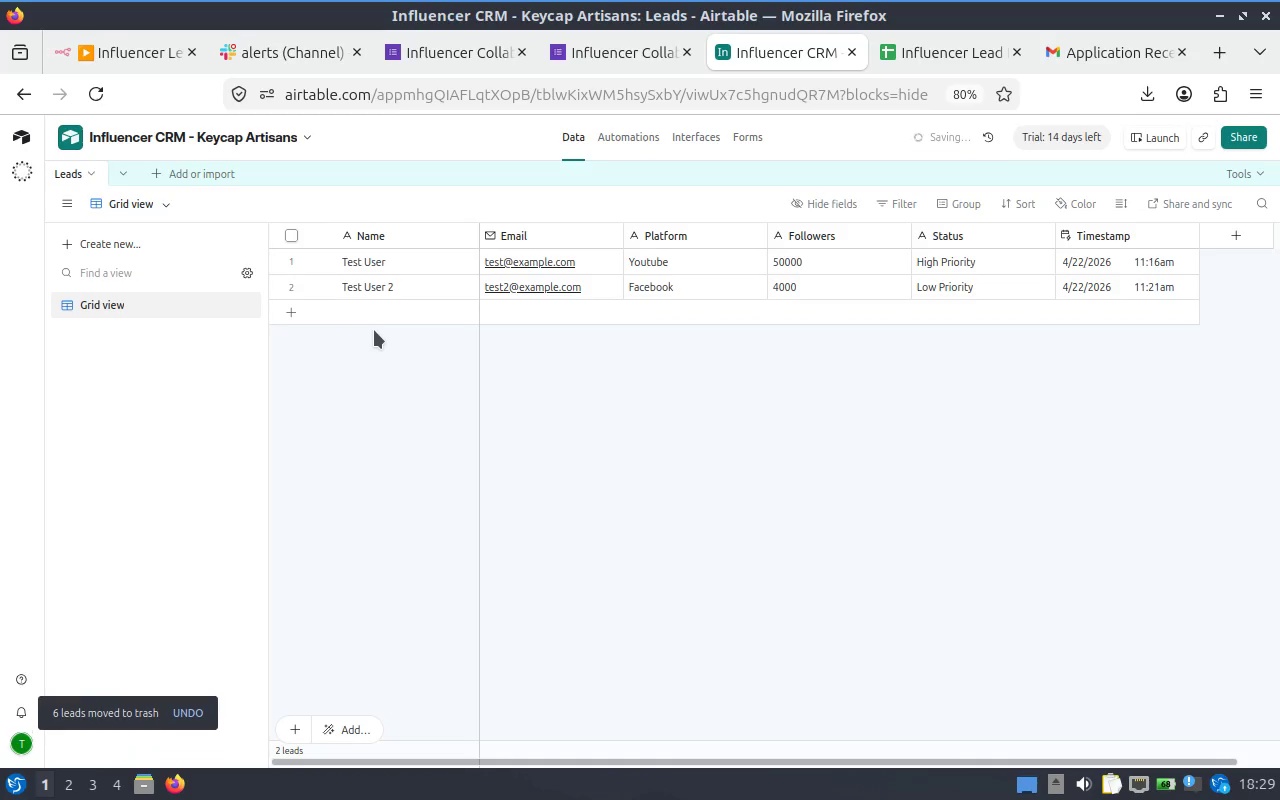 
left_click([185, 706])
 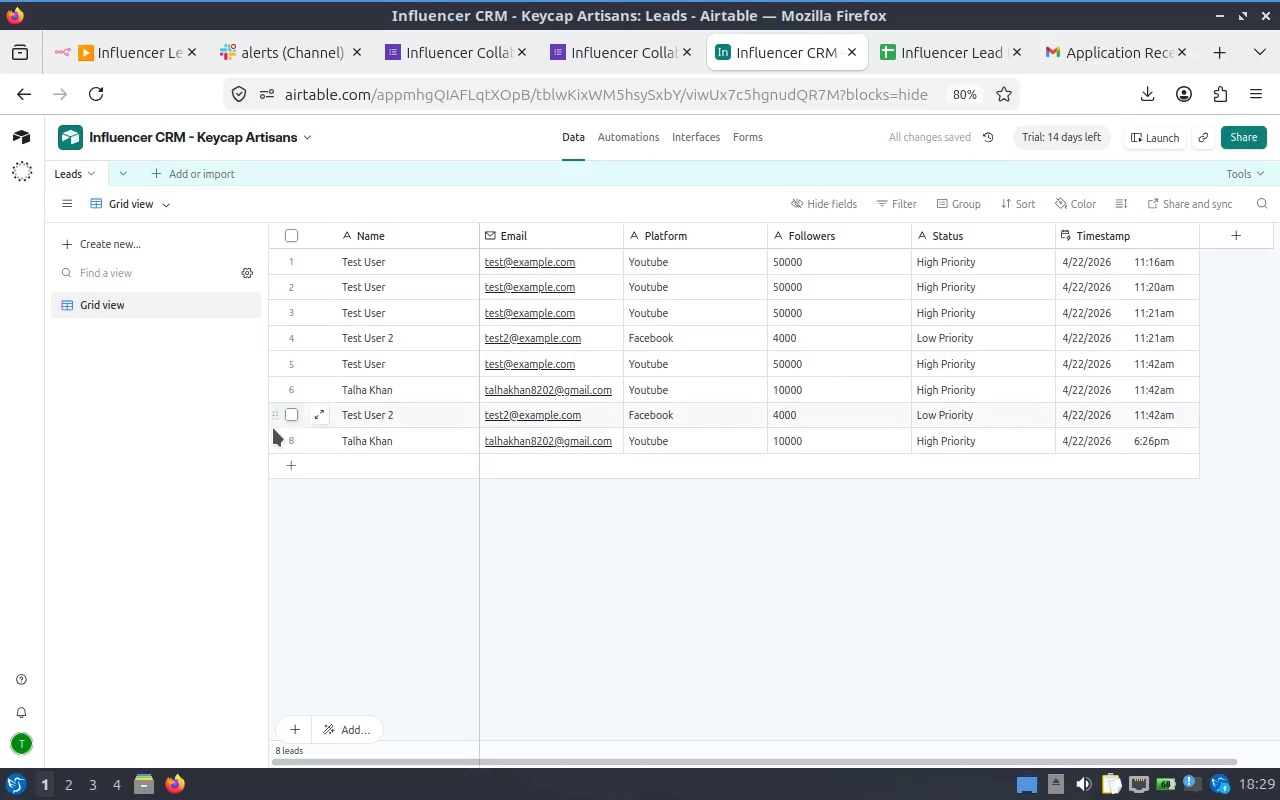 
left_click([280, 438])
 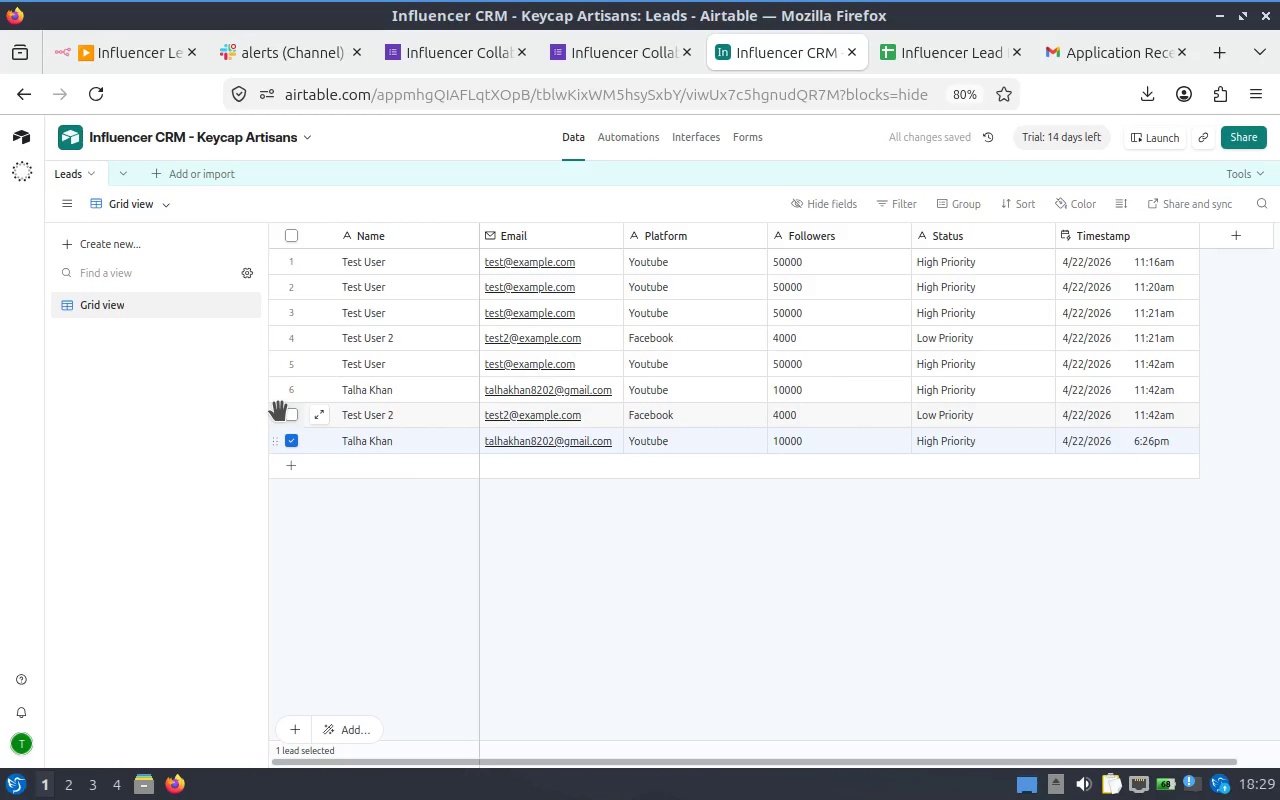 
left_click([280, 411])
 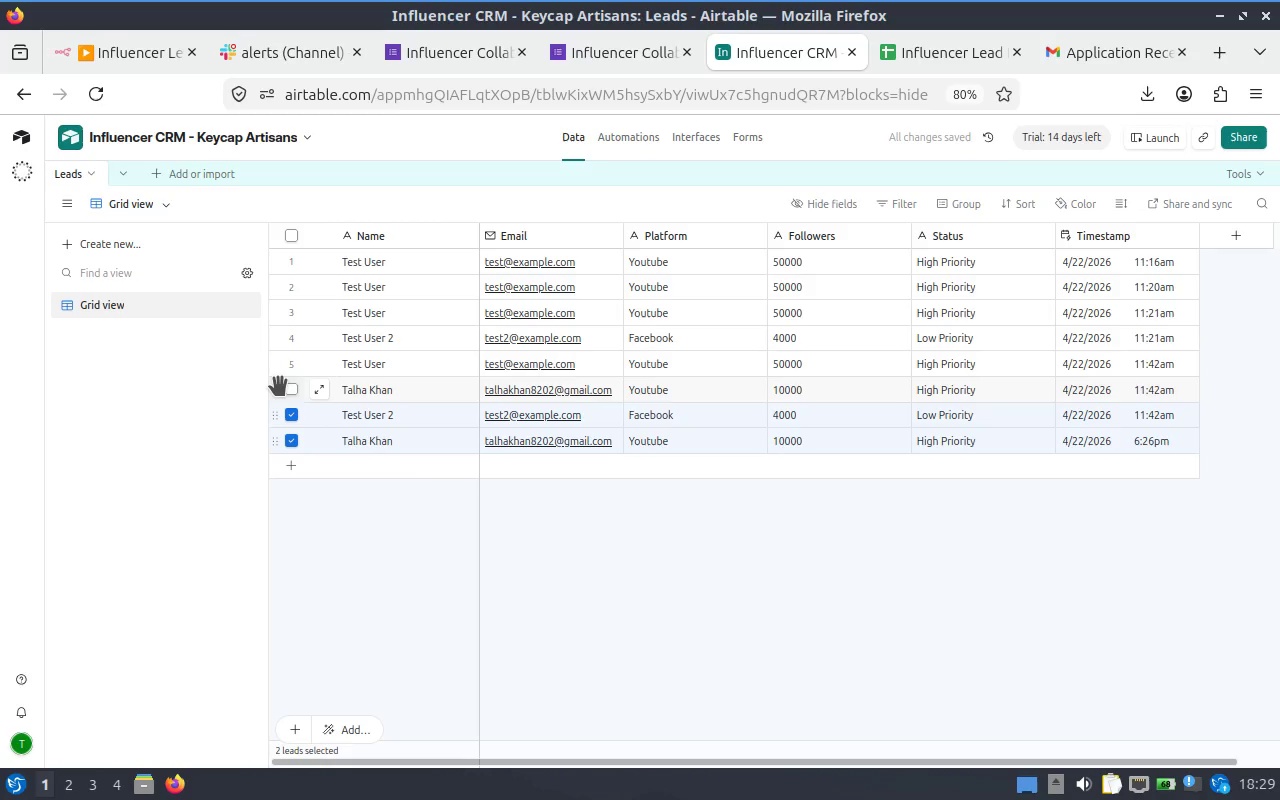 
left_click([280, 386])
 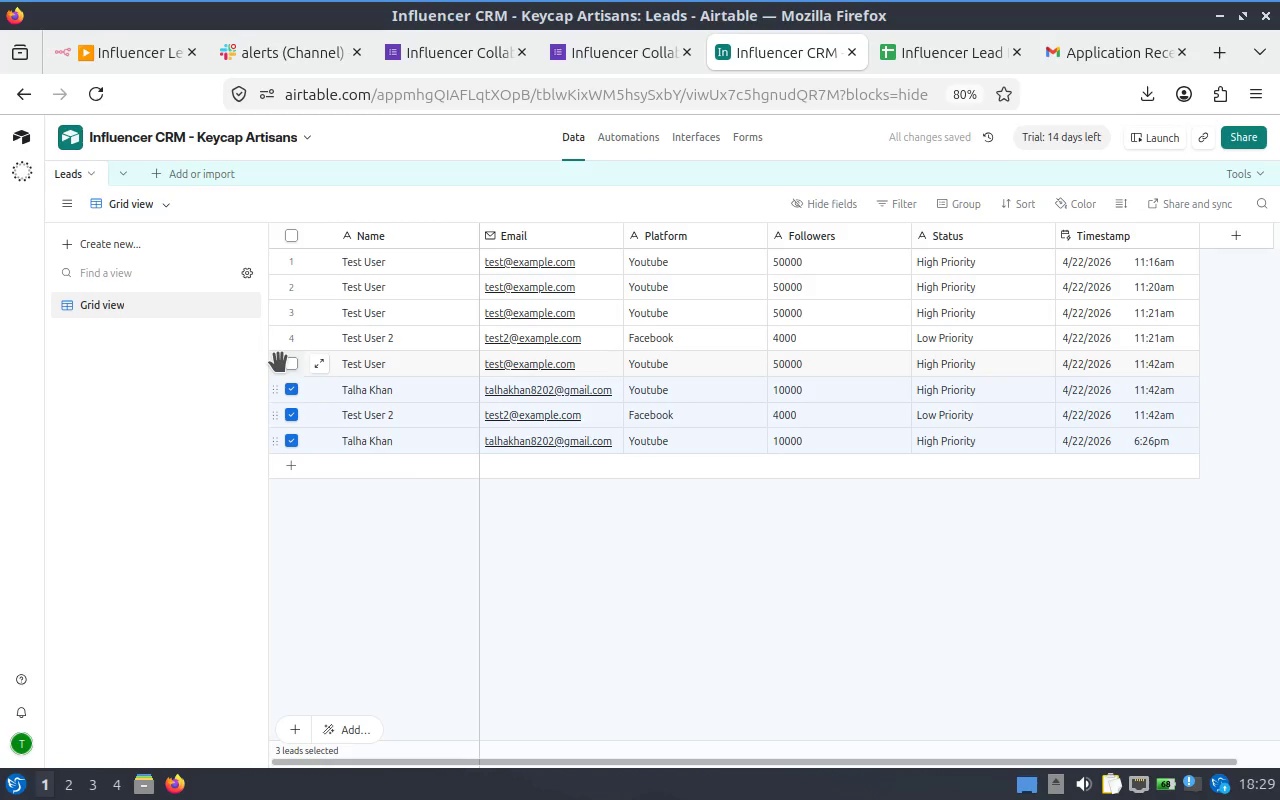 
left_click([280, 362])
 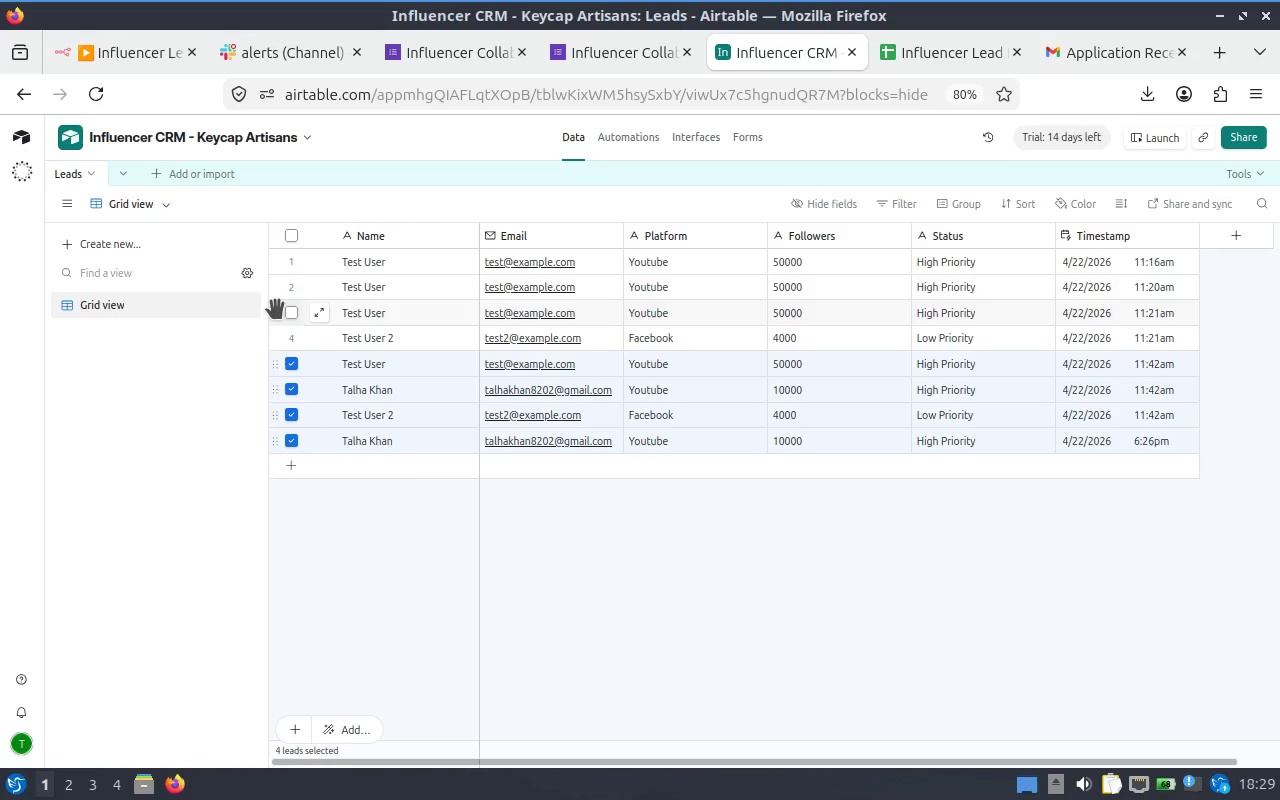 
left_click([285, 281])
 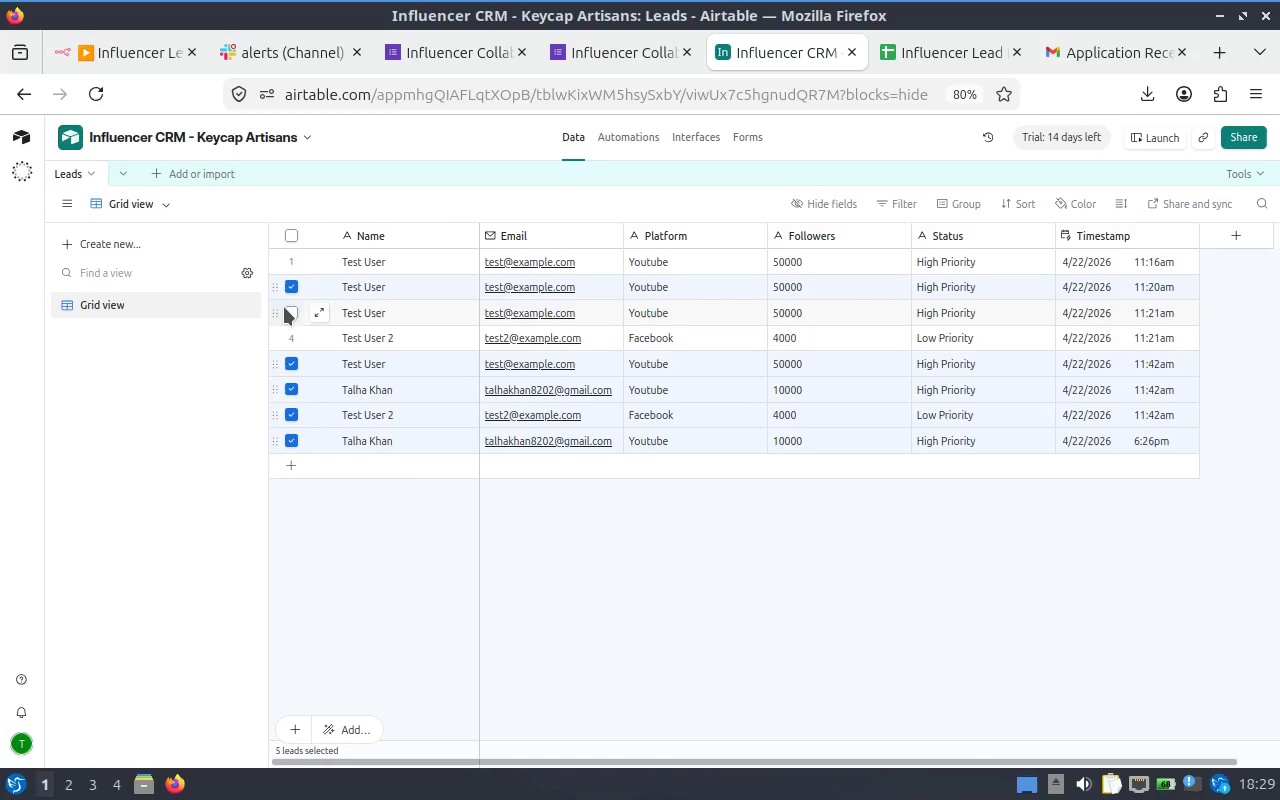 
left_click([284, 307])
 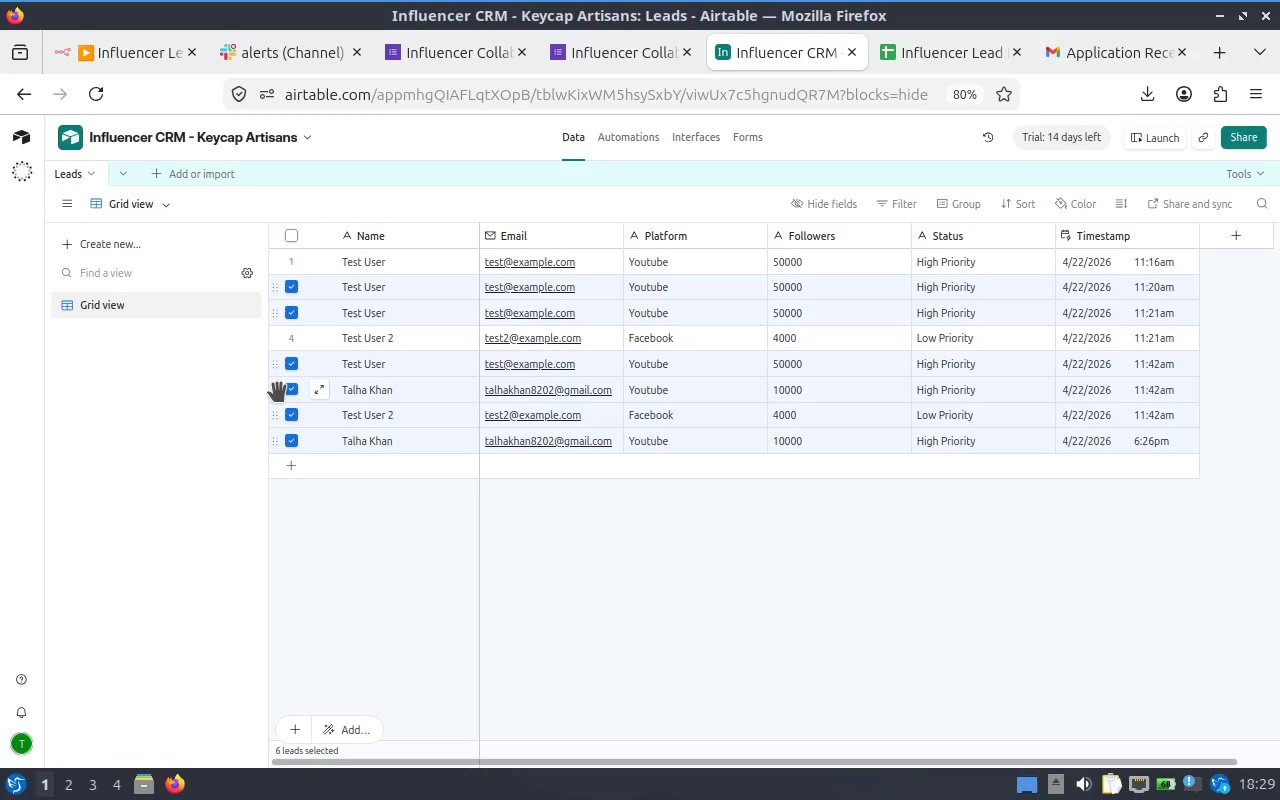 
left_click([285, 385])
 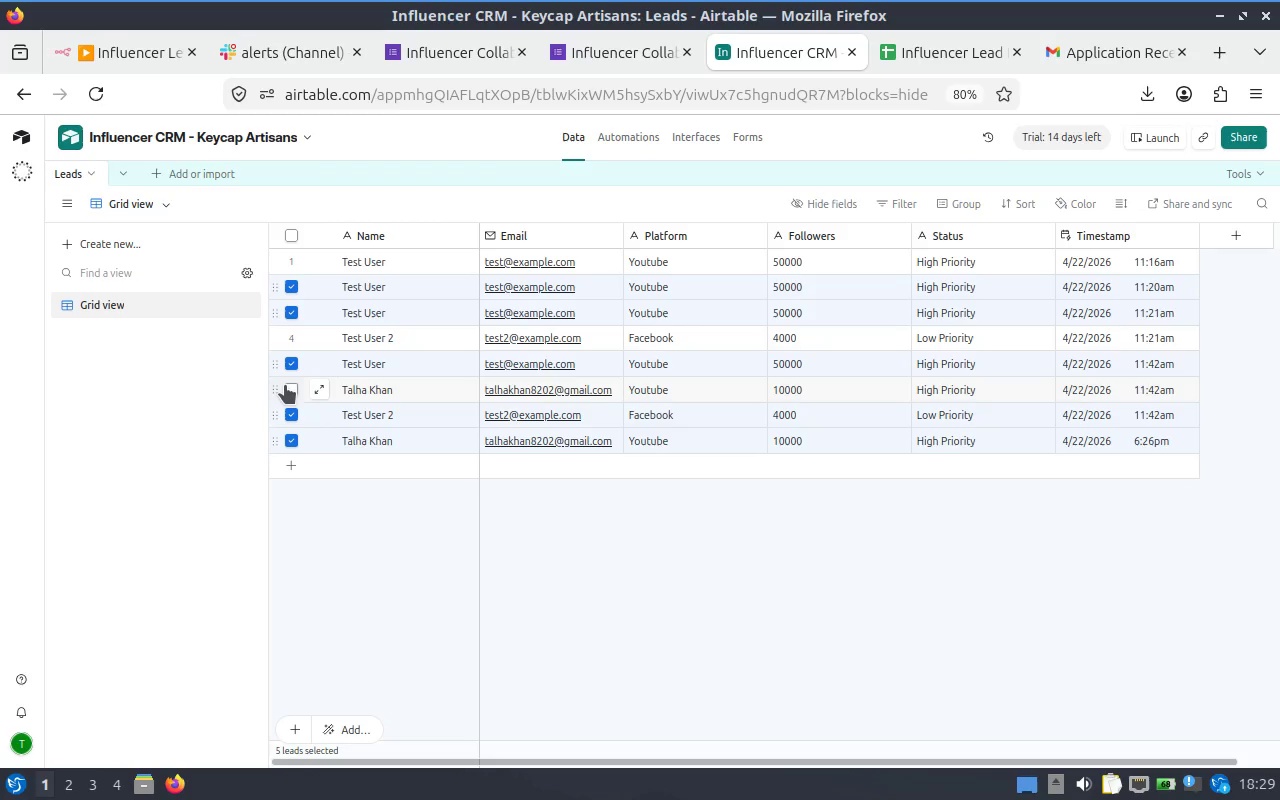 
left_click([285, 385])
 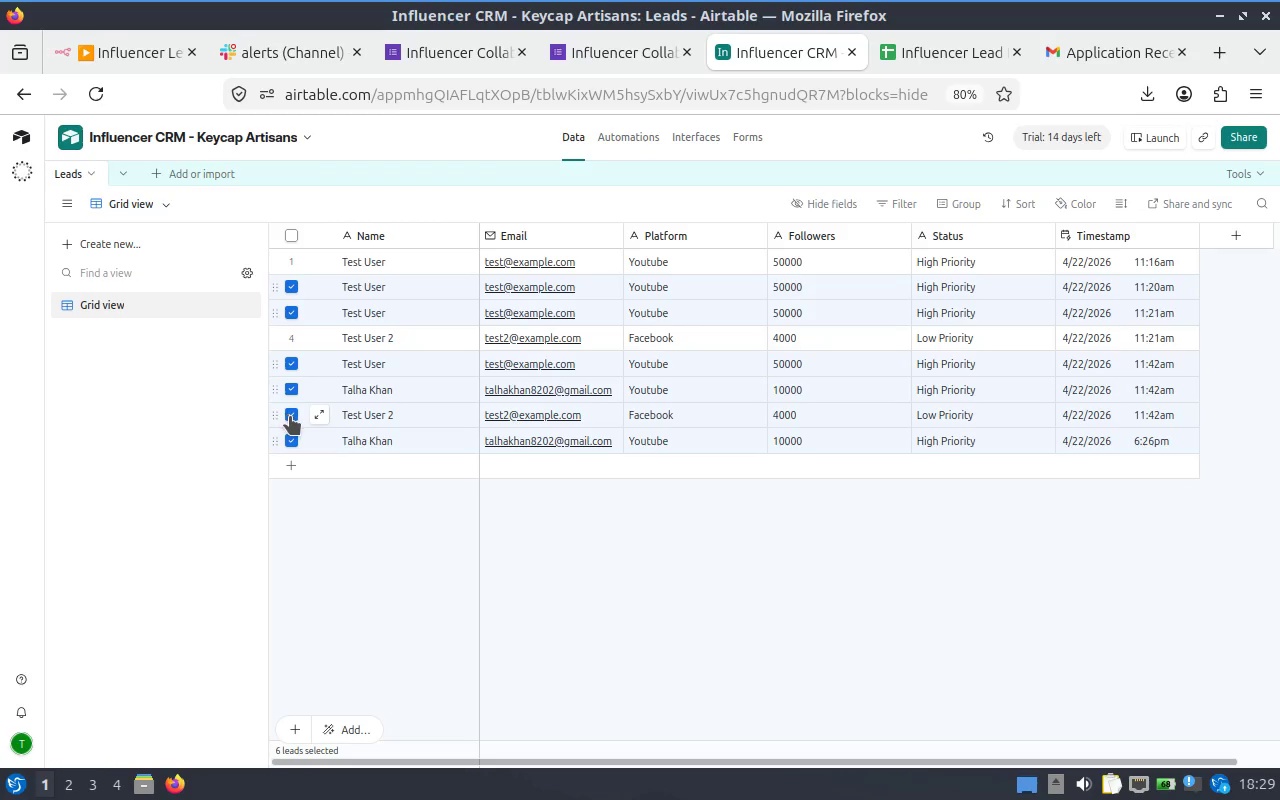 
left_click([285, 417])
 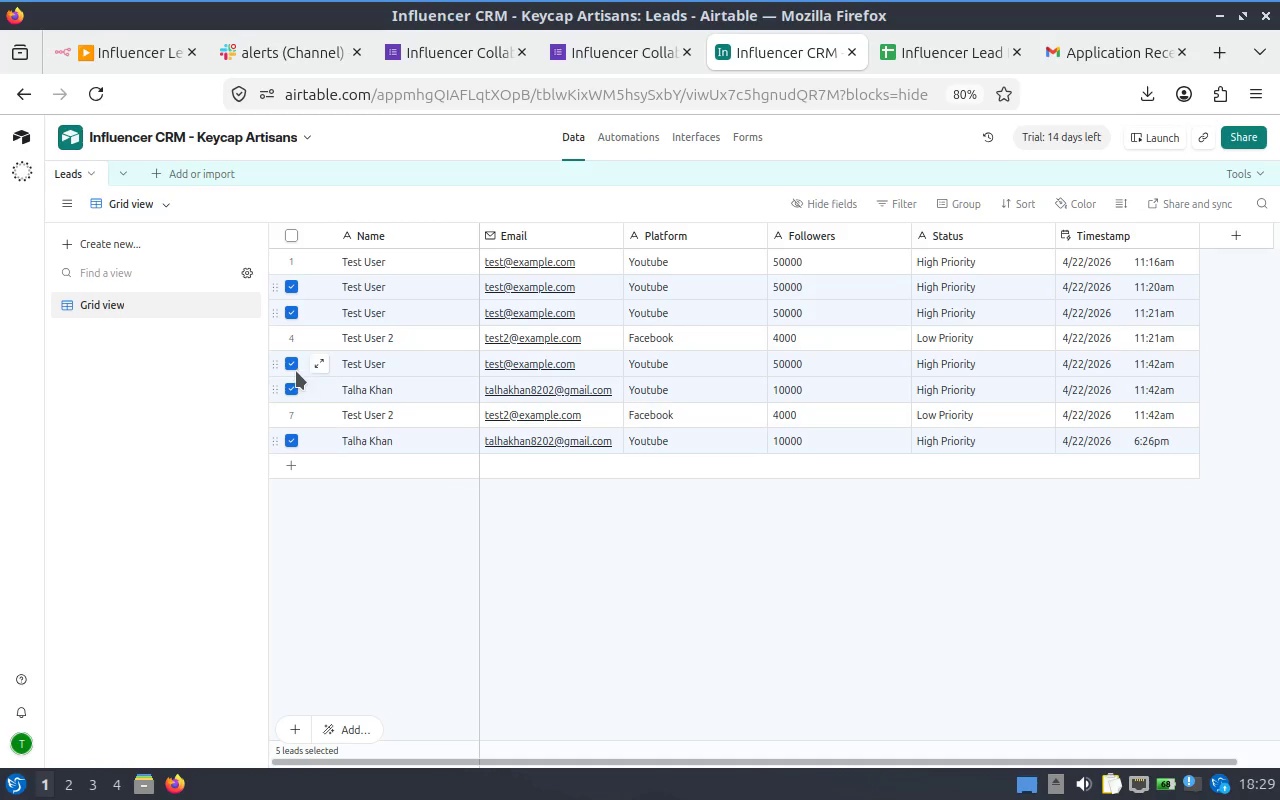 
right_click([294, 367])
 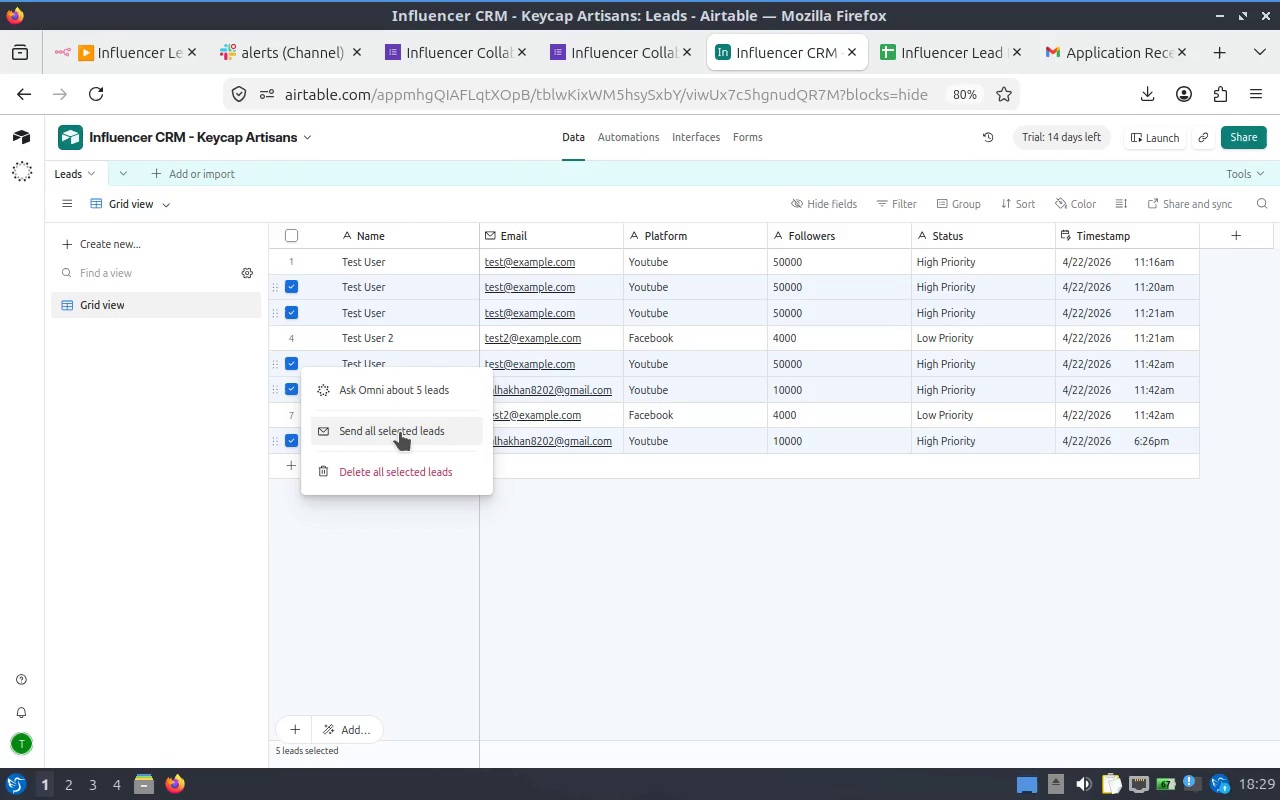 
left_click([400, 432])
 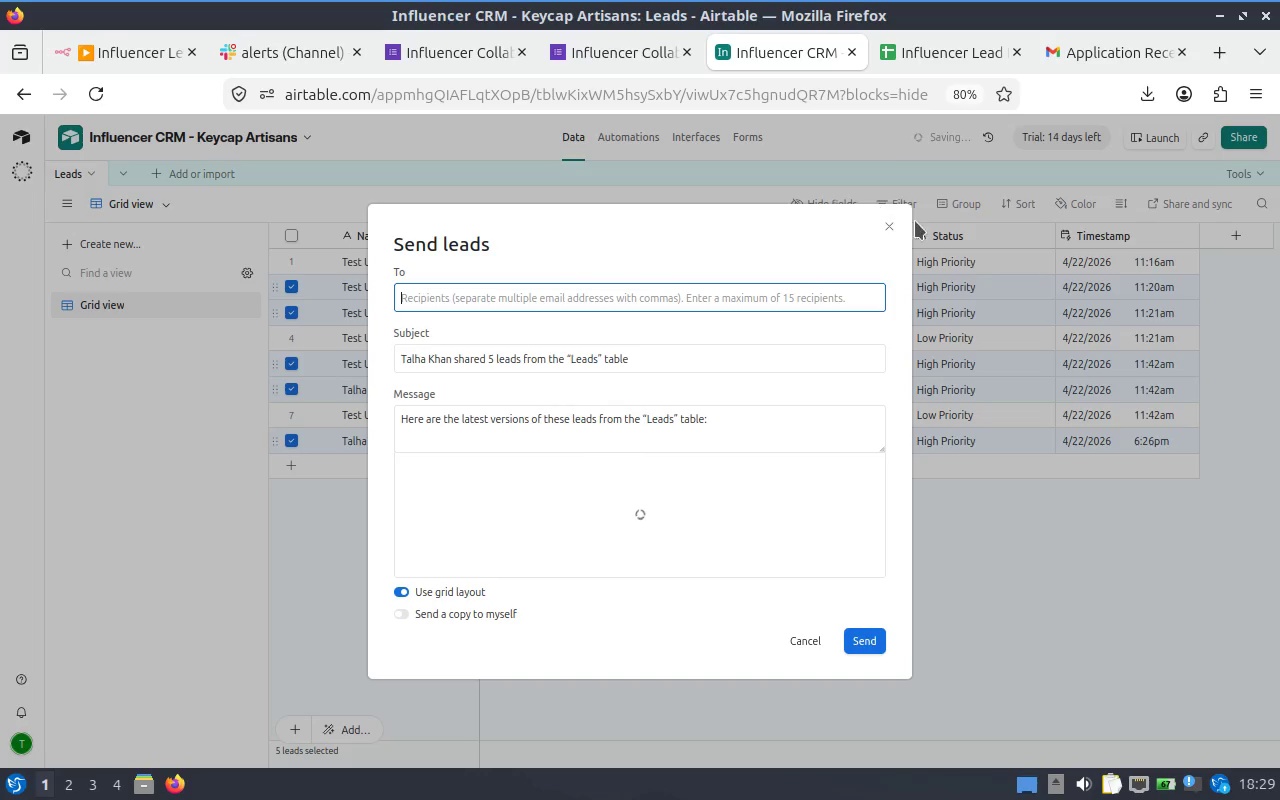 
left_click([873, 232])
 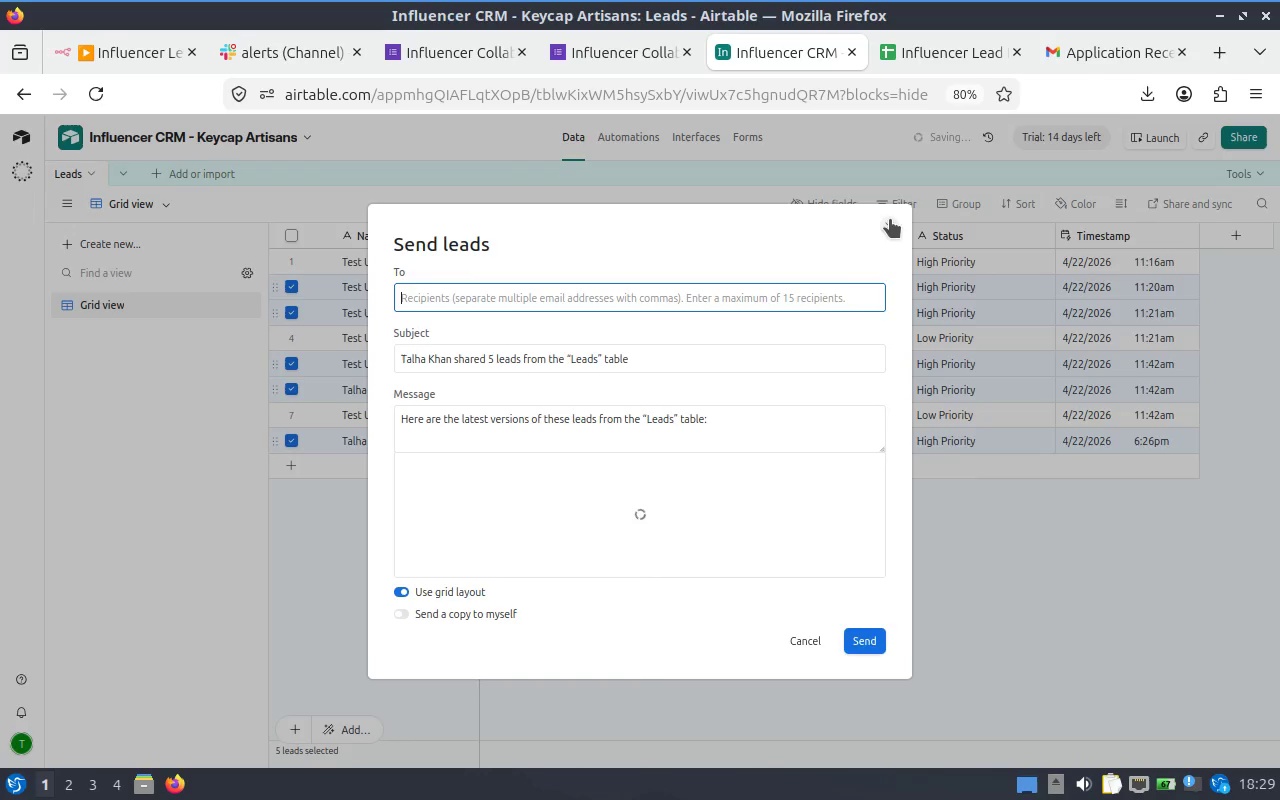 
left_click([890, 219])
 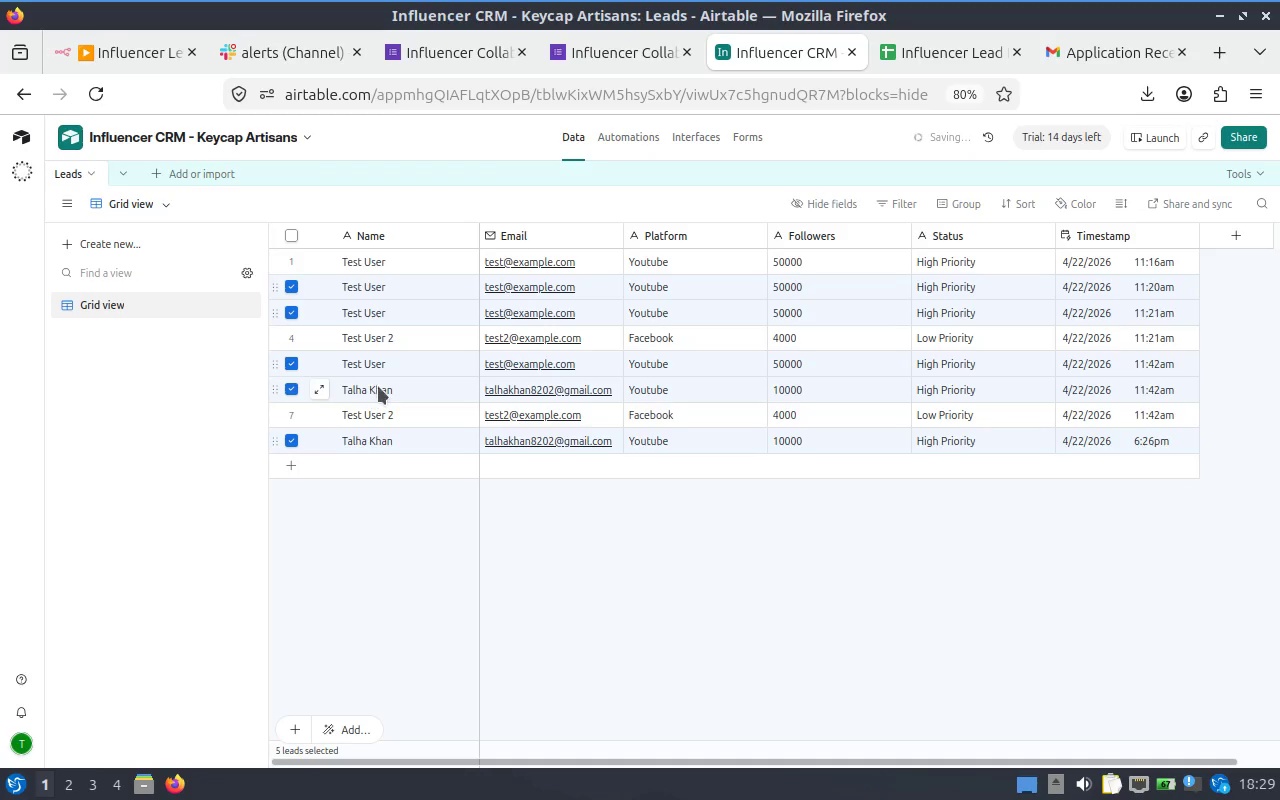 
right_click([379, 386])
 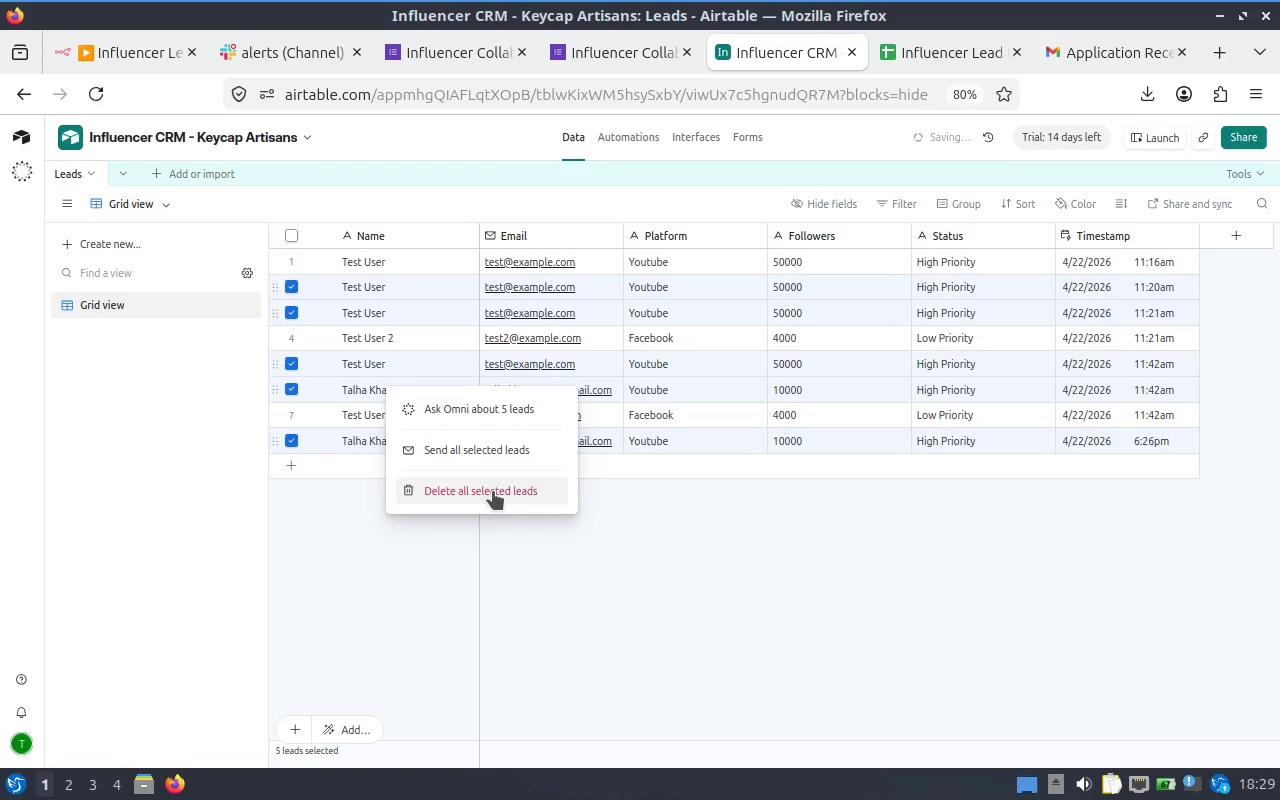 
left_click([493, 491])
 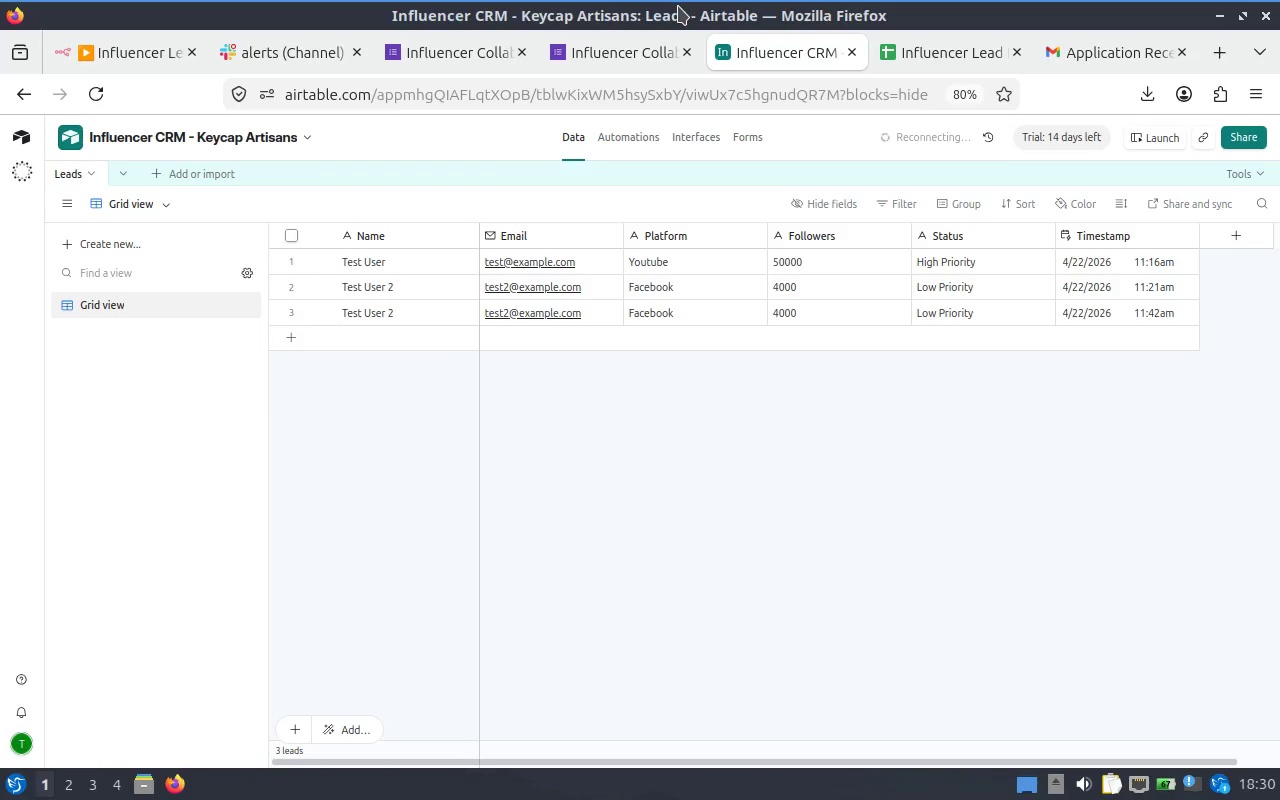 
wait(62.04)
 